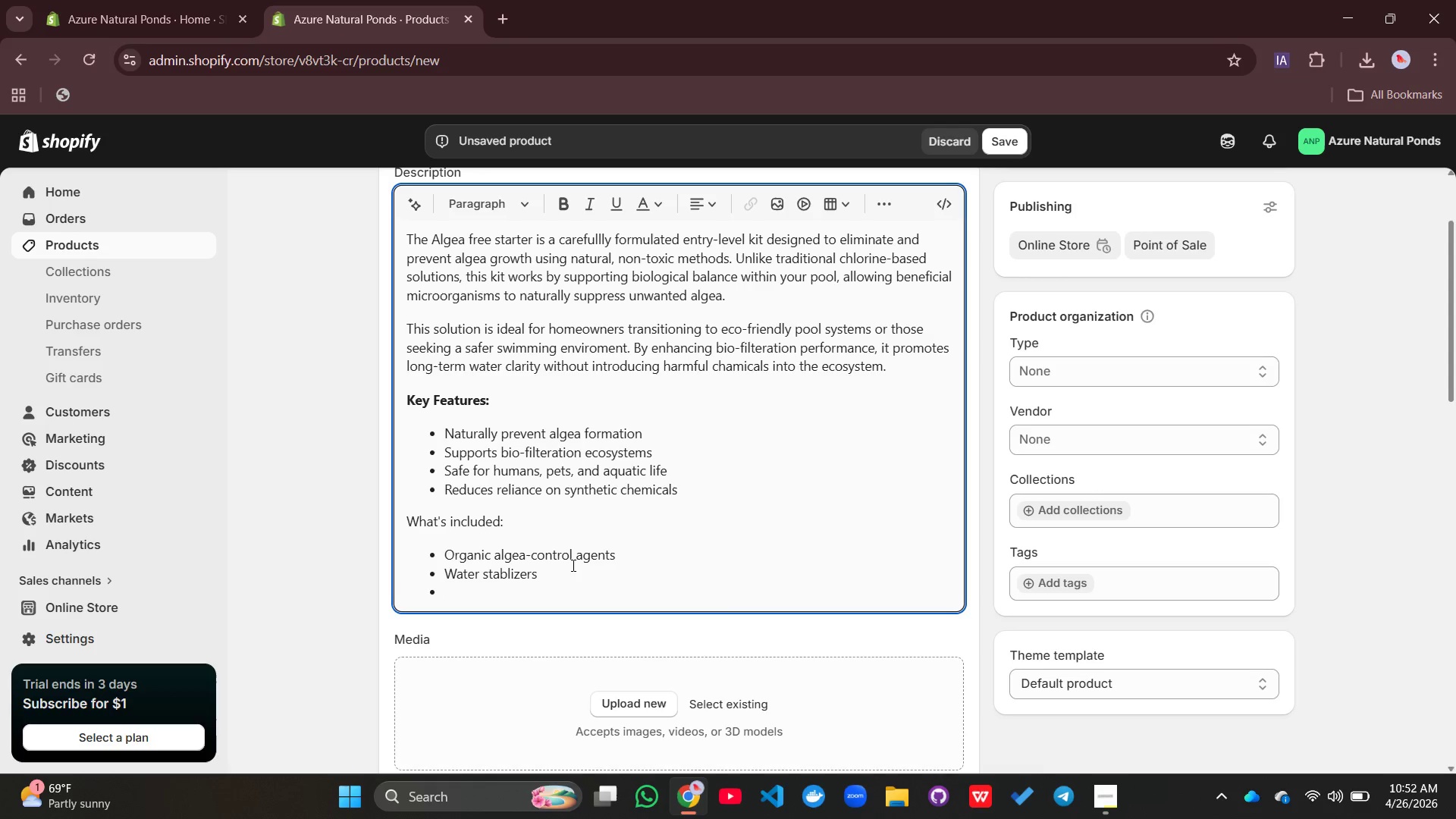 
left_click([505, 576])
 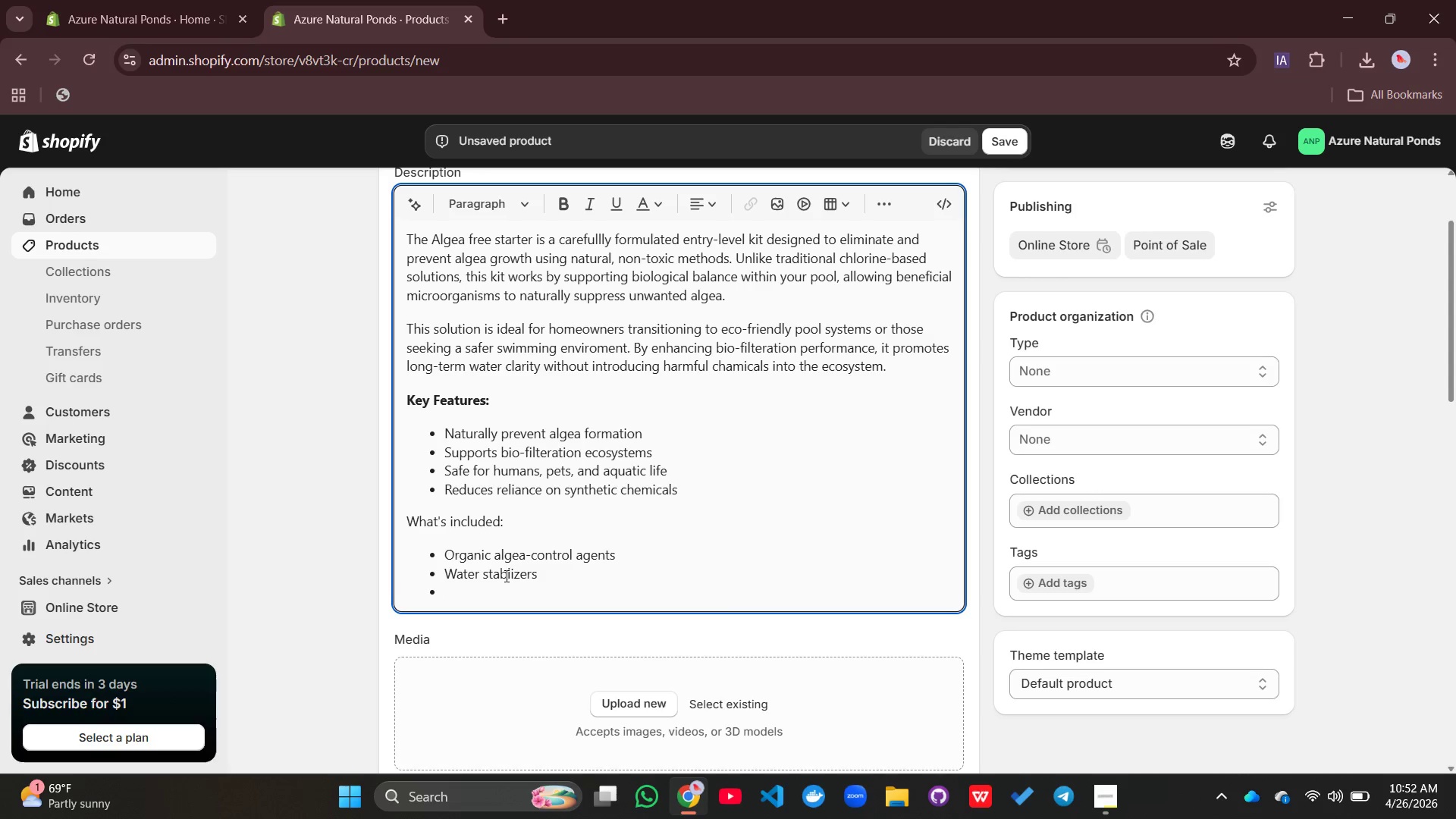 
key(I)
 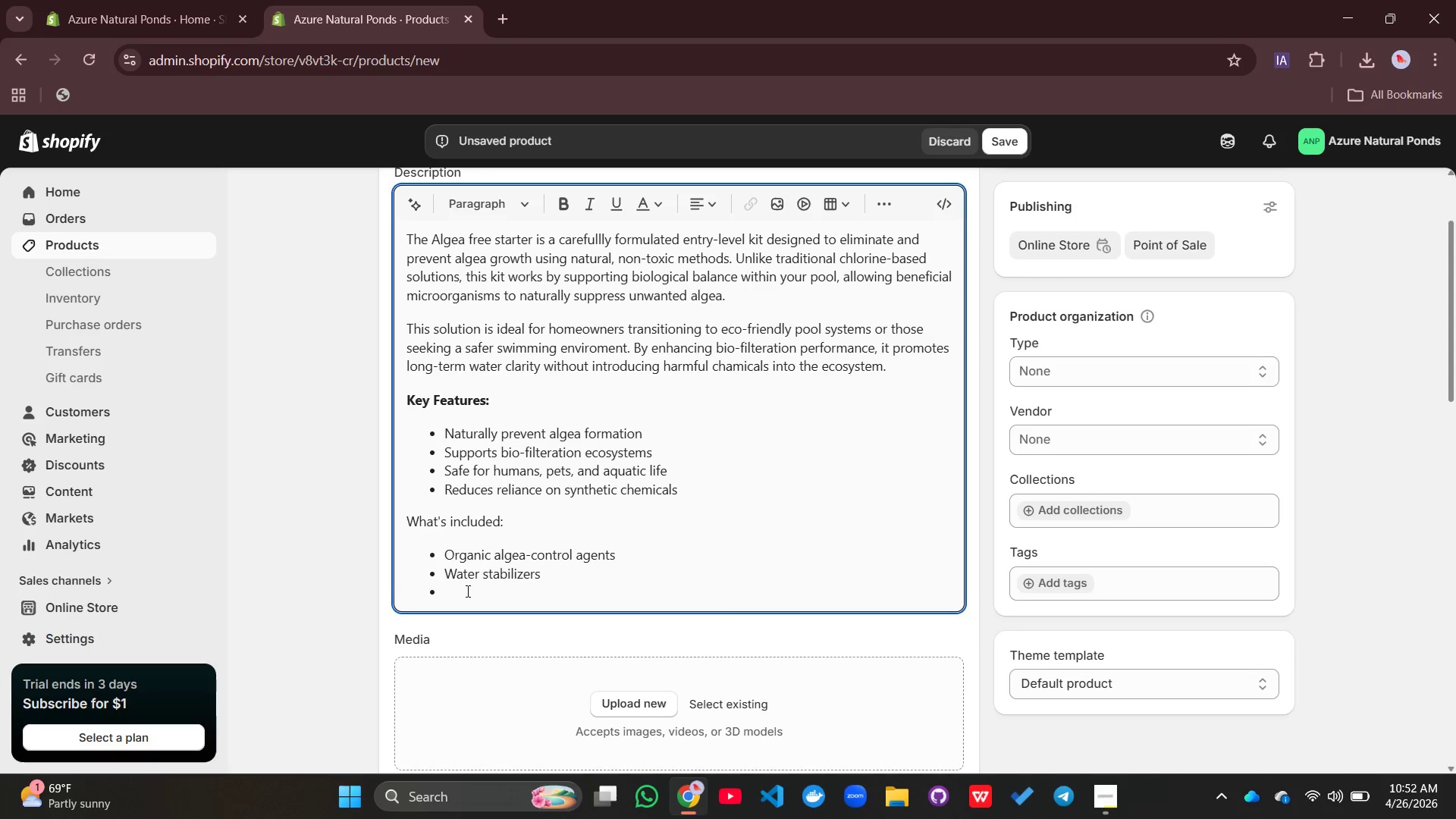 
left_click([461, 591])
 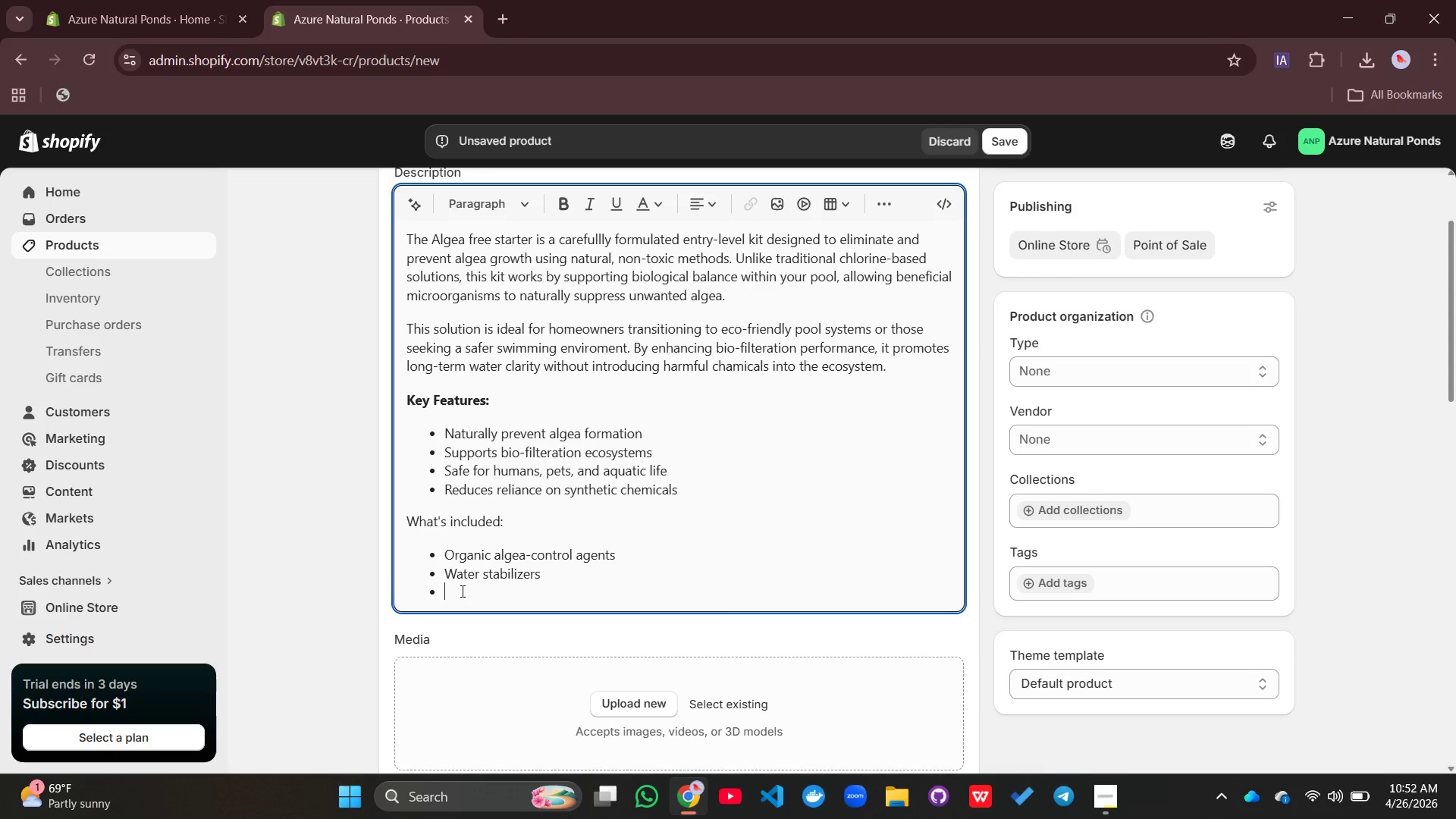 
type(Step-by-step application guide)
 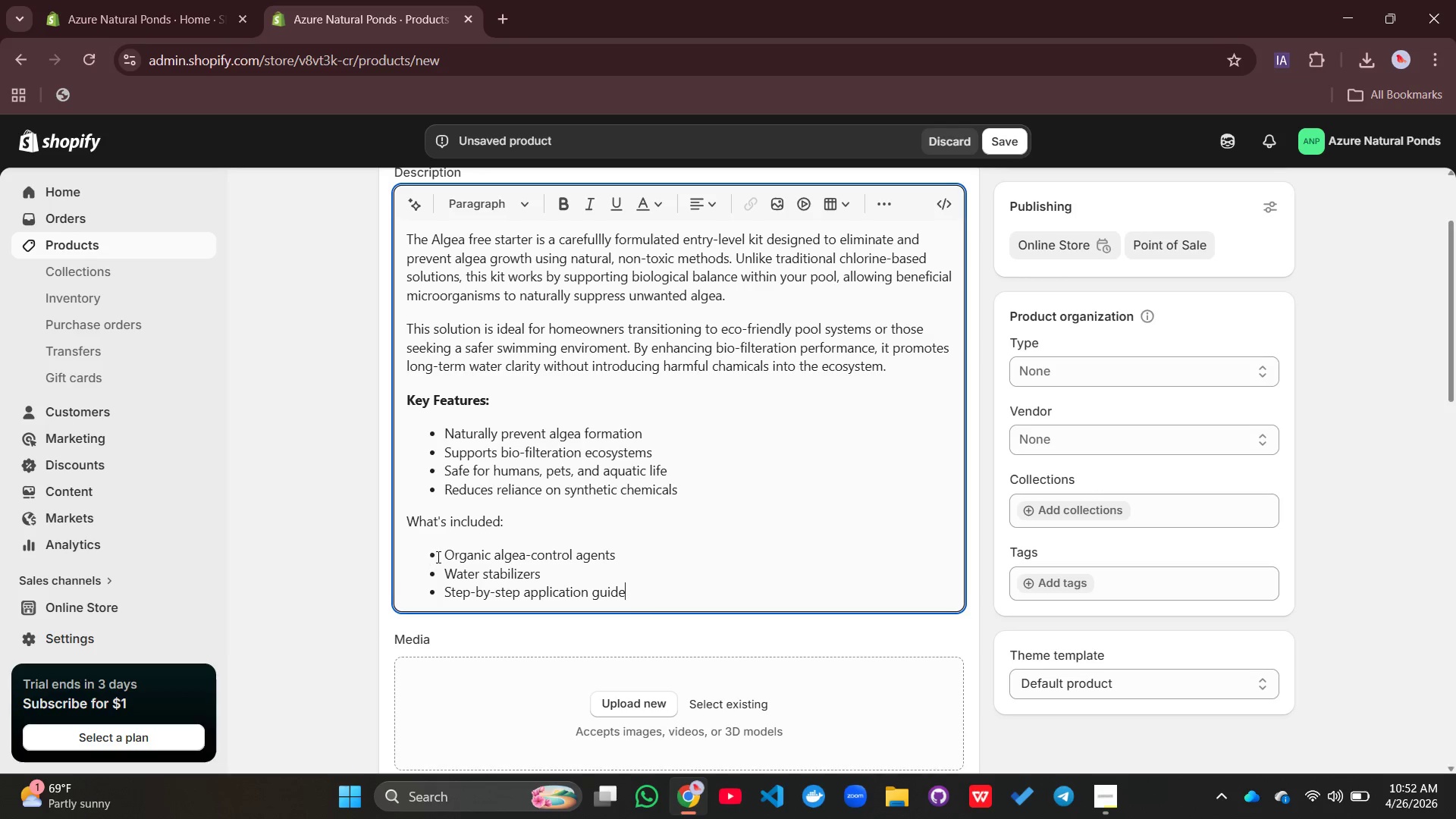 
left_click_drag(start_coordinate=[519, 524], to_coordinate=[367, 526])
 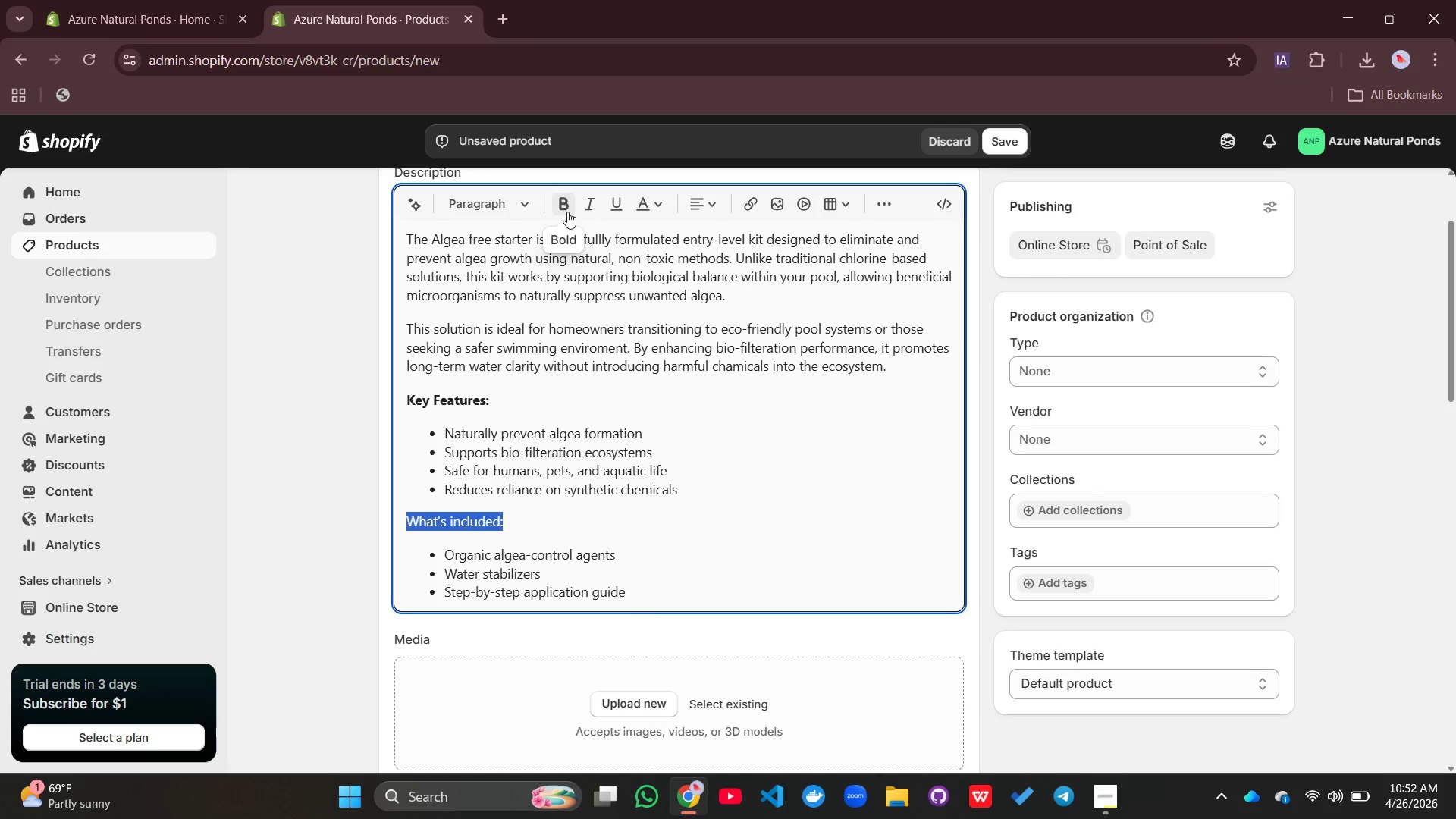 
left_click([563, 208])
 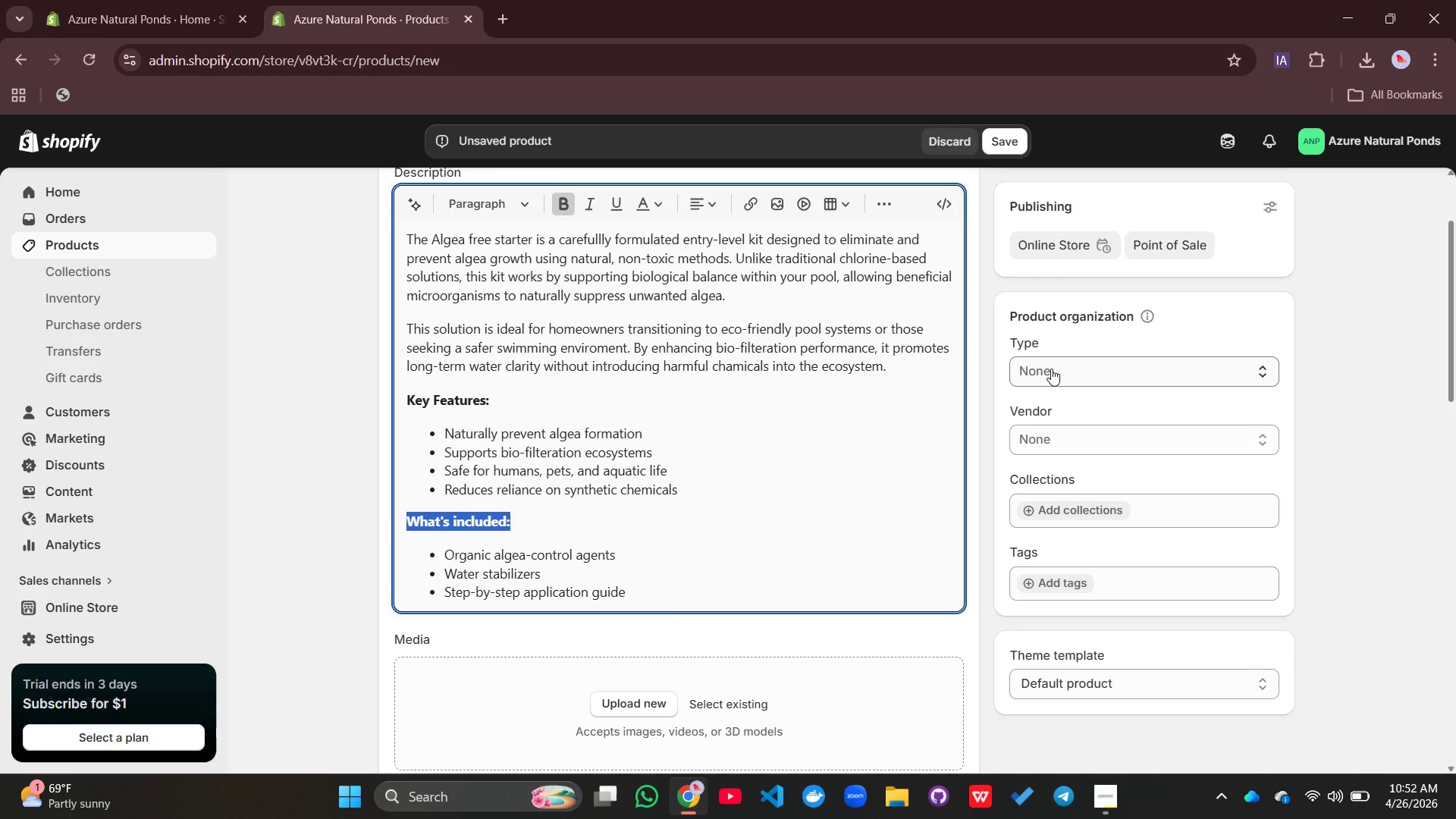 
left_click([1051, 369])
 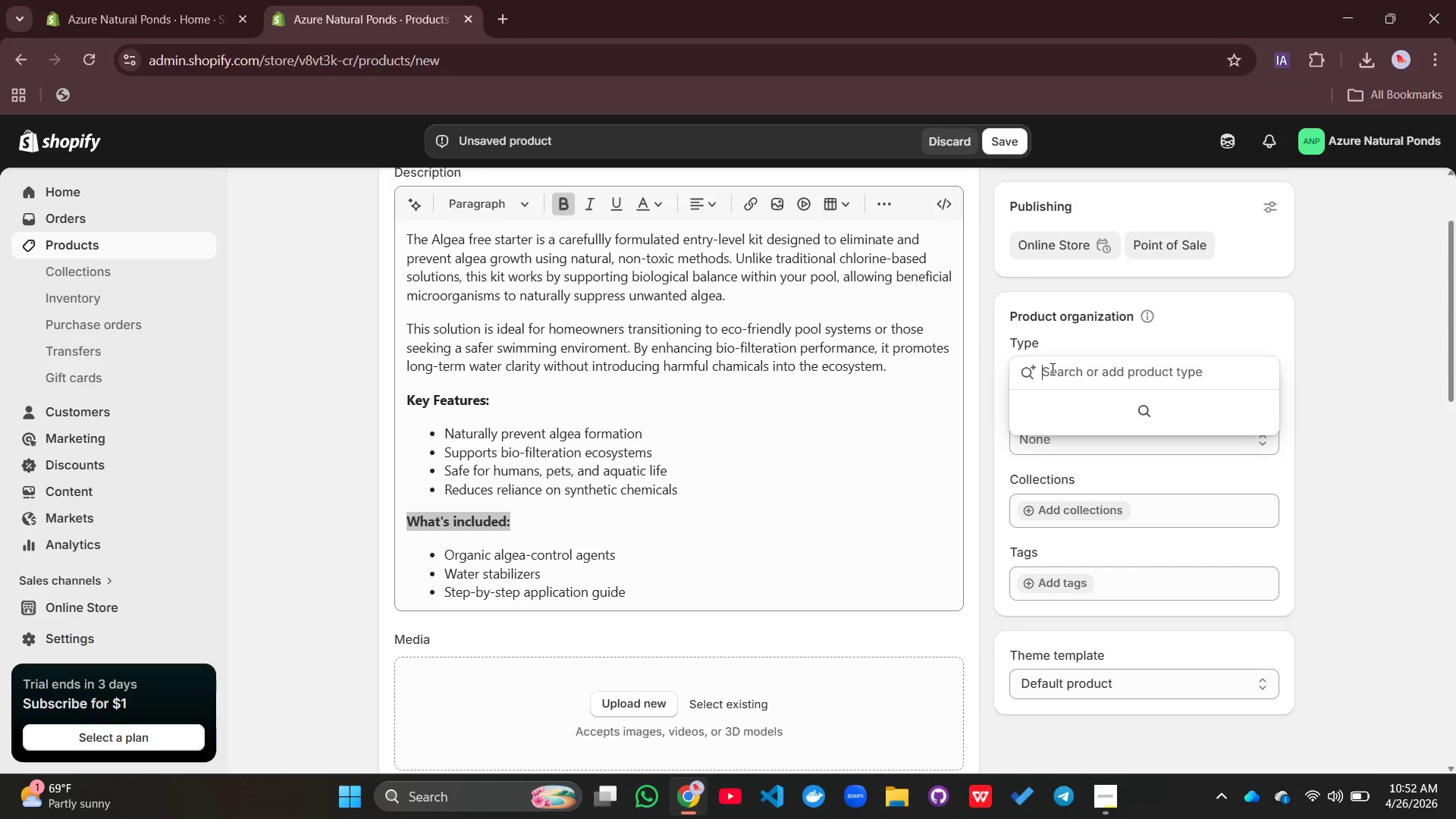 
type(Bio-Pool Maintenance)
 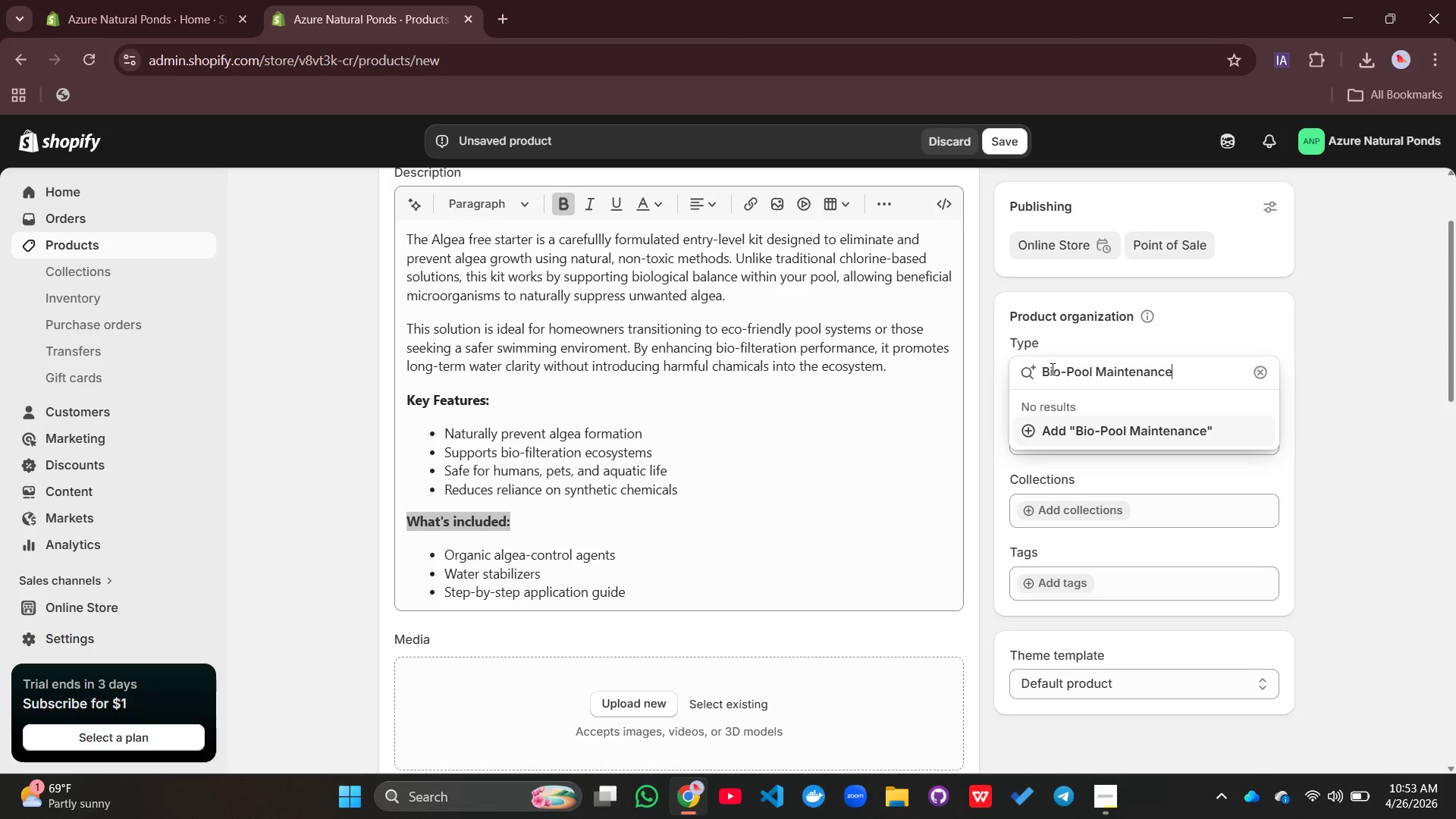 
type( Kit)
 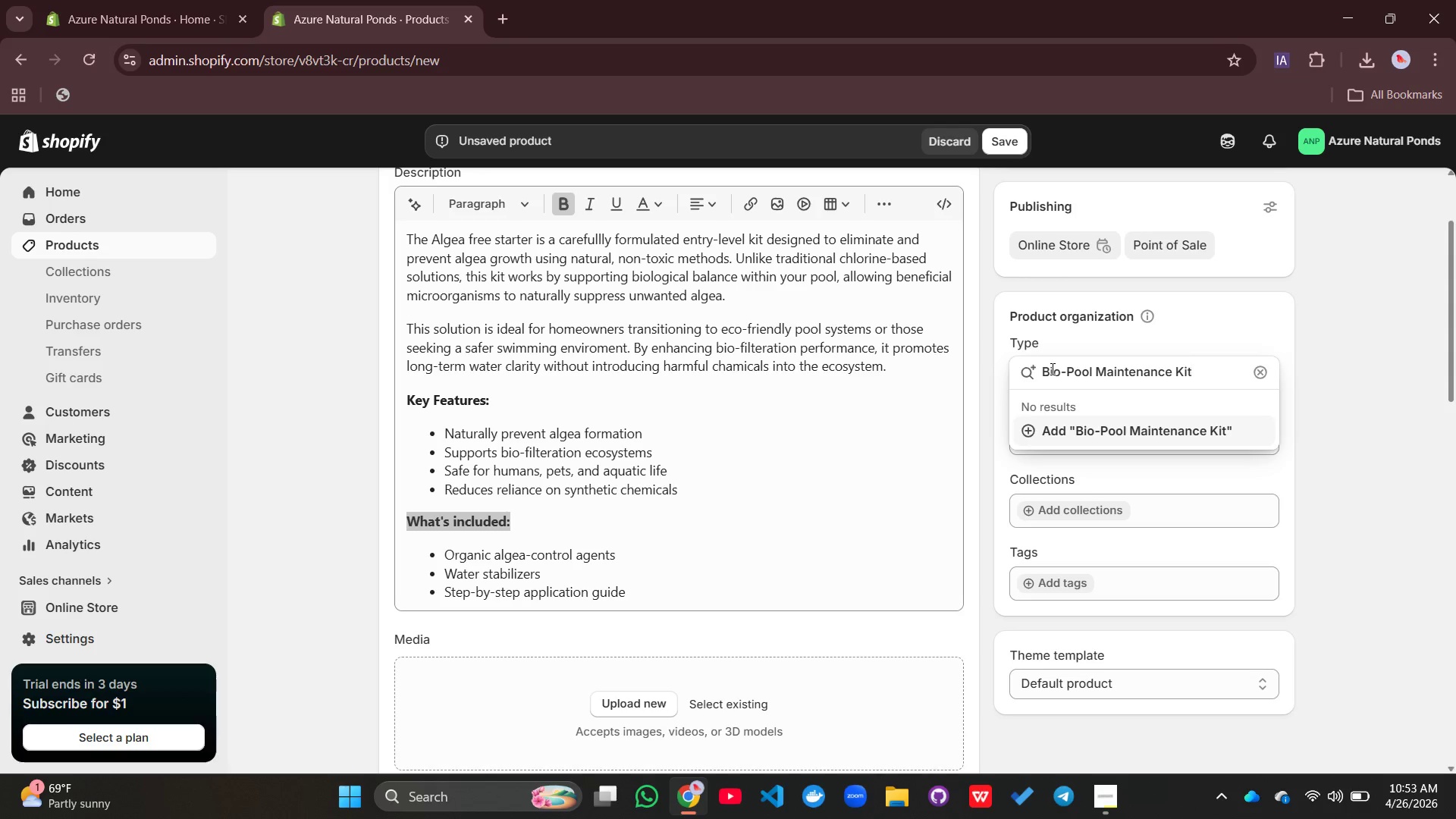 
key(Enter)
 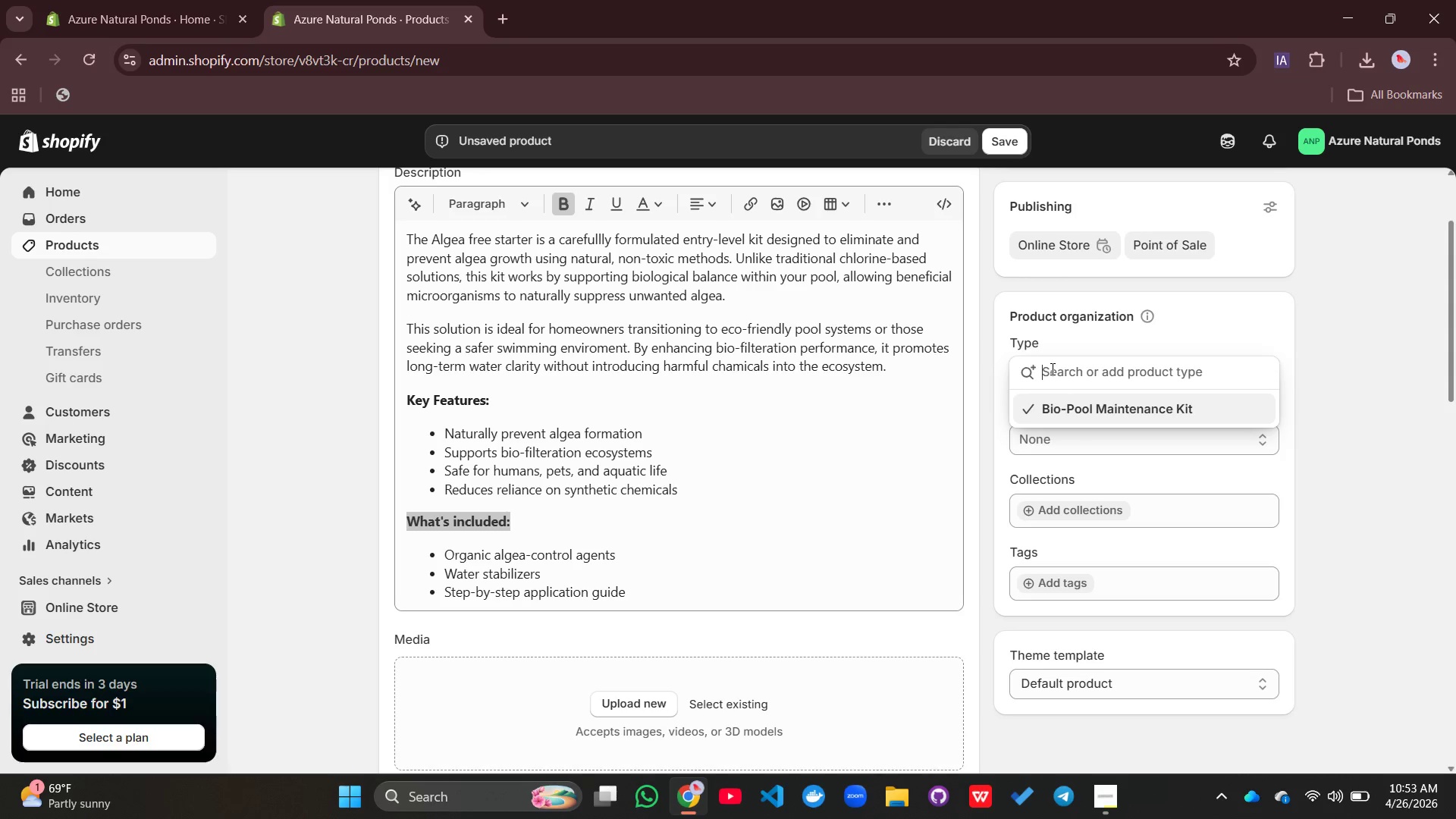 
left_click([1353, 434])
 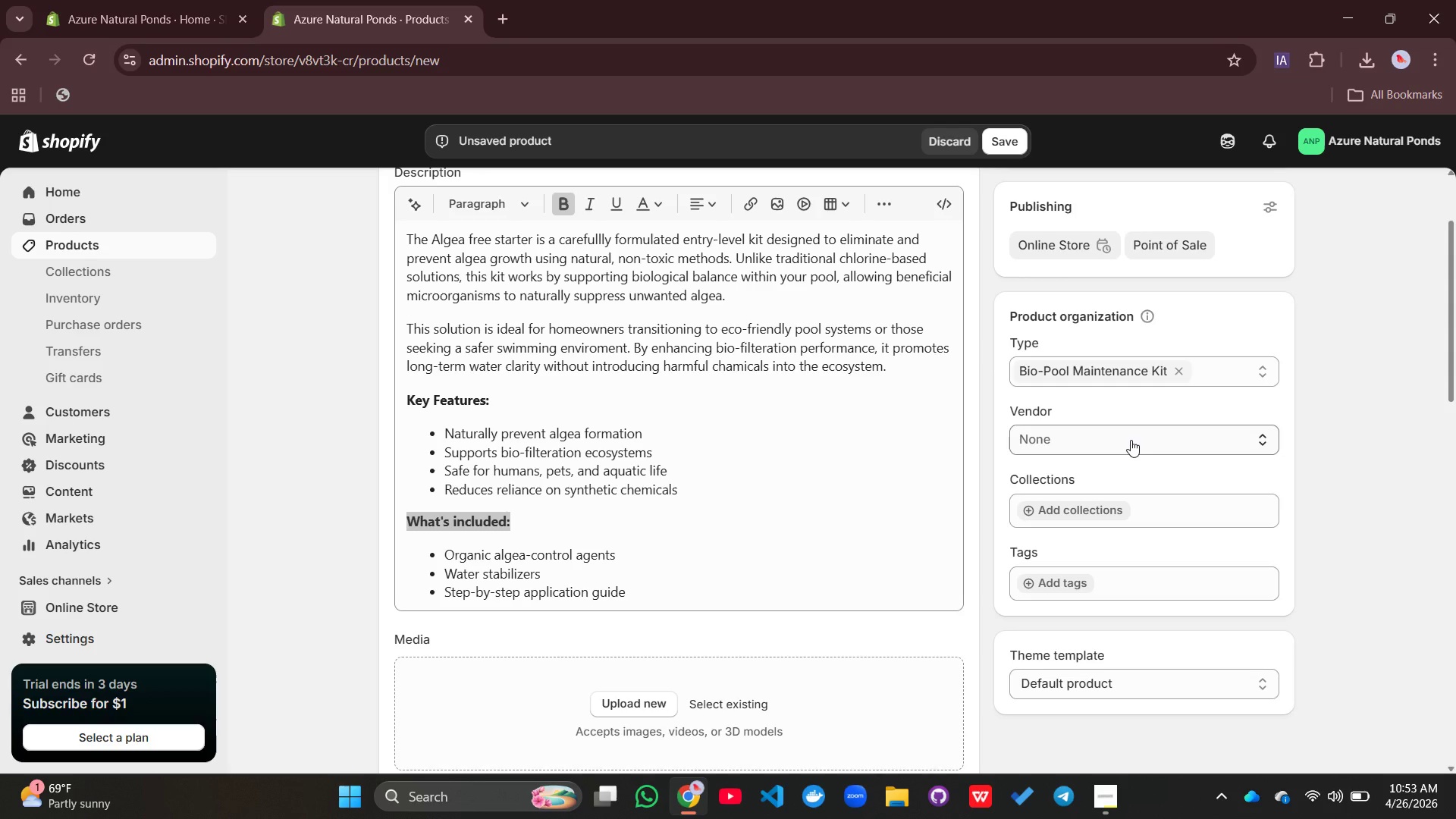 
left_click([1131, 440])
 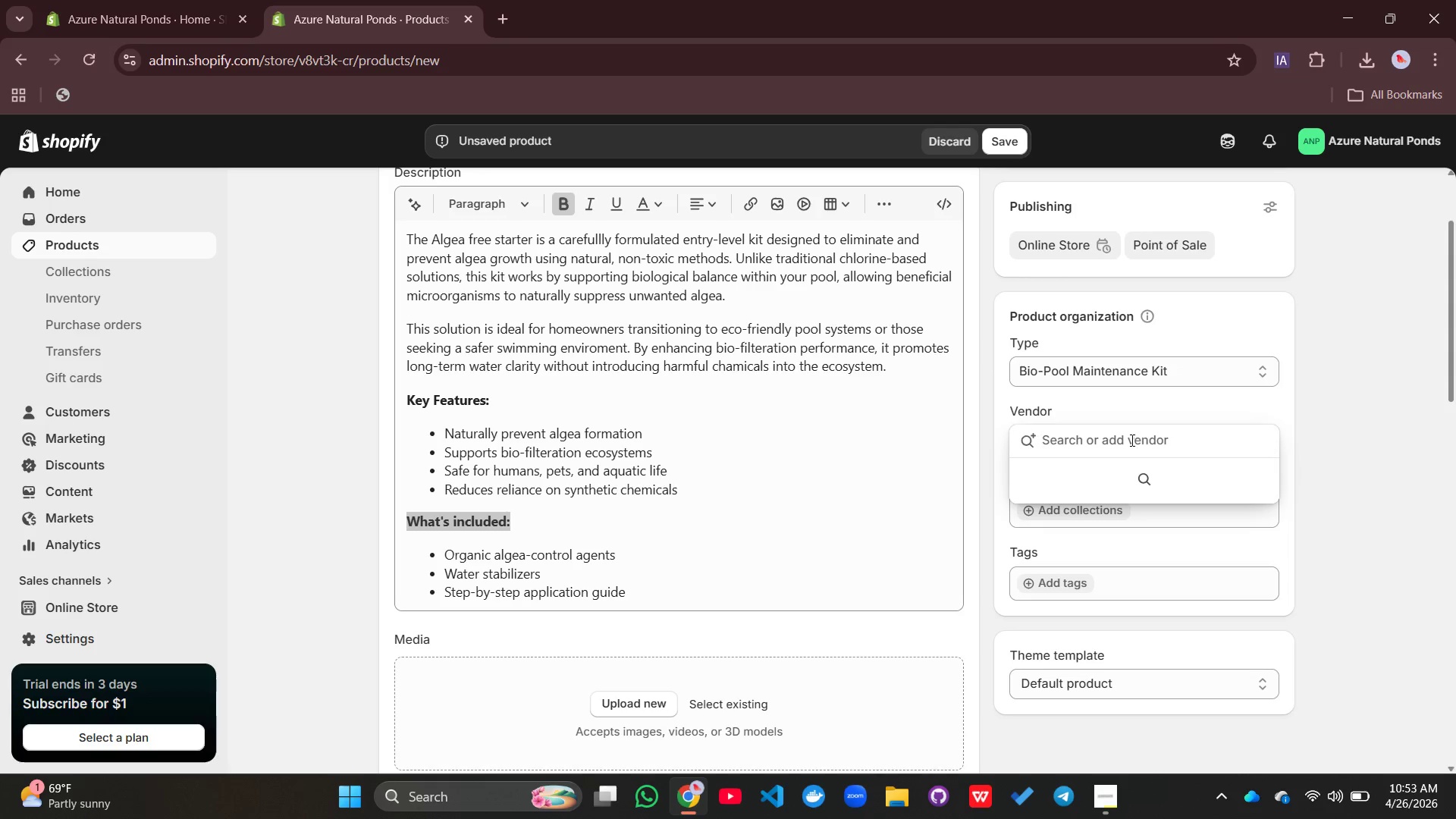 
type(Azure natural Ponds)
 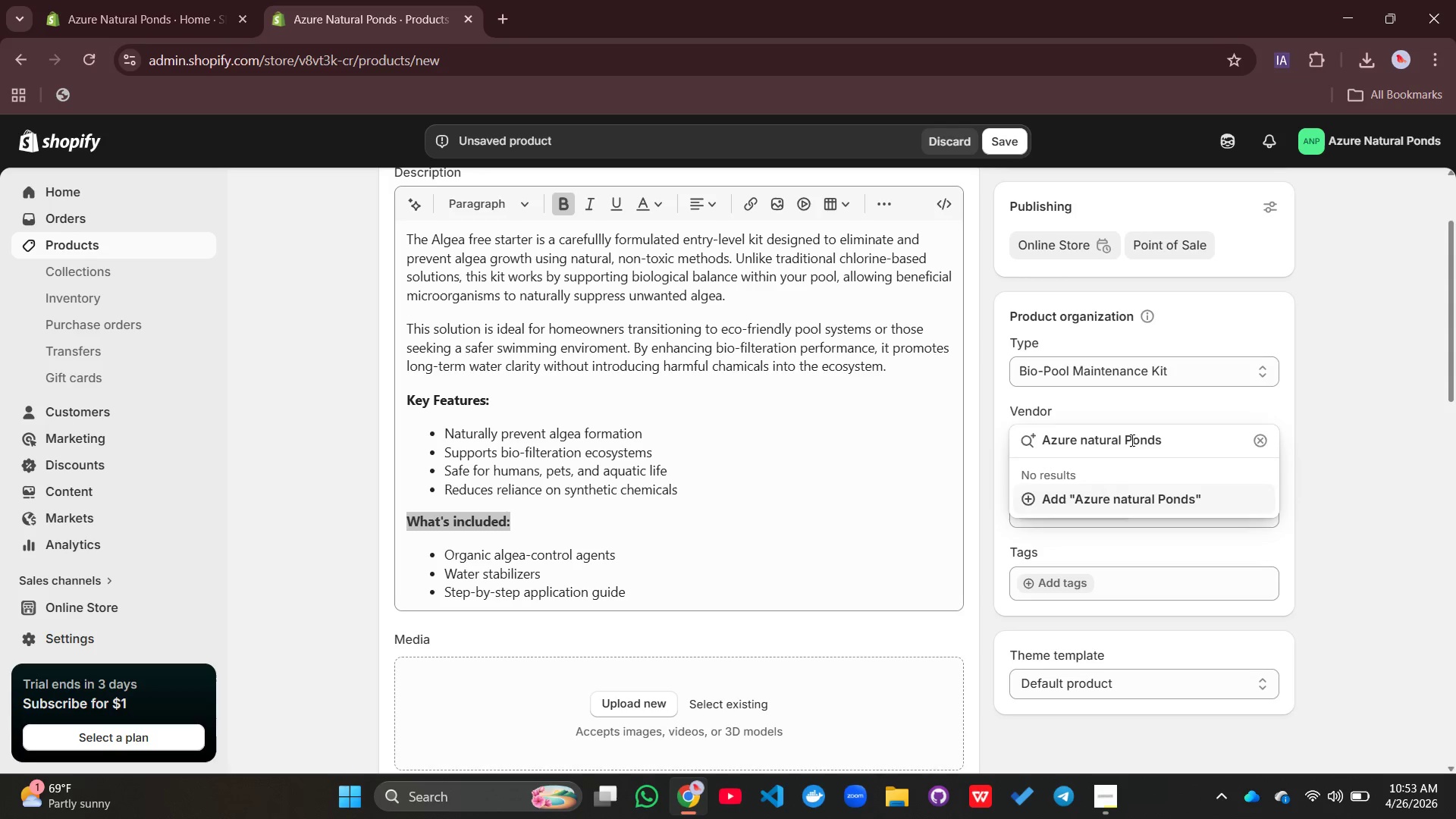 
key(Enter)
 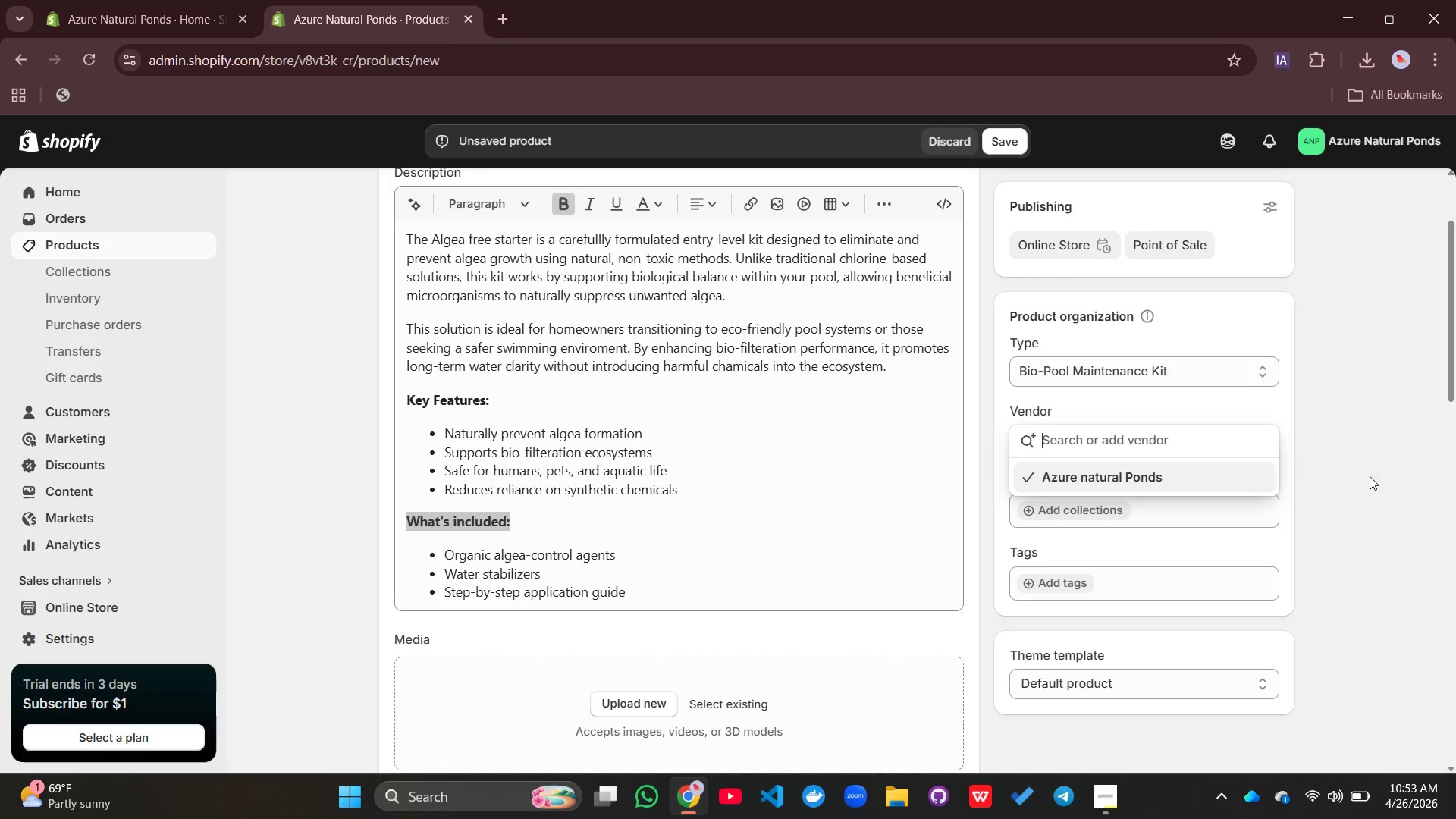 
left_click([1389, 486])
 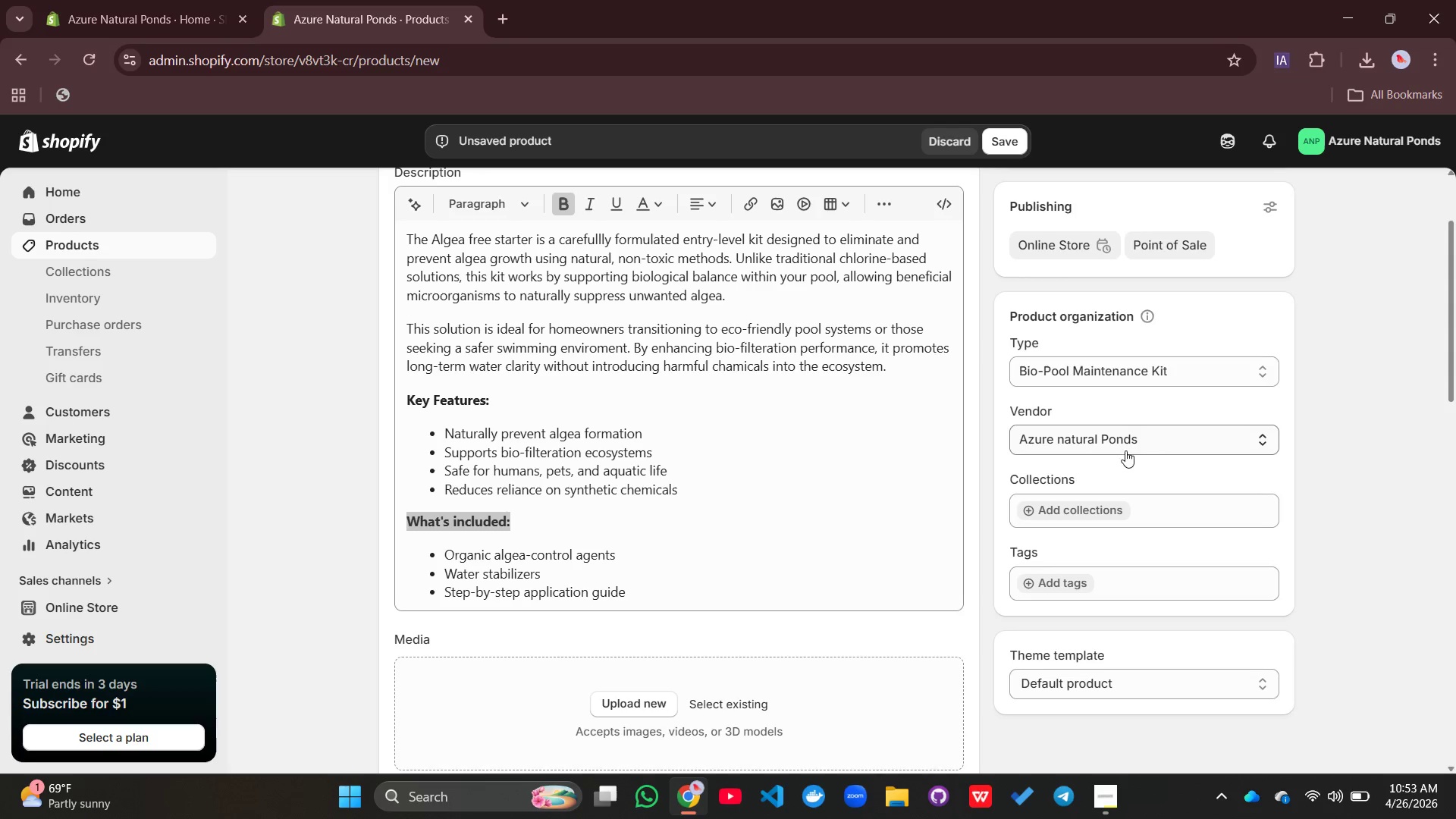 
left_click([1108, 441])
 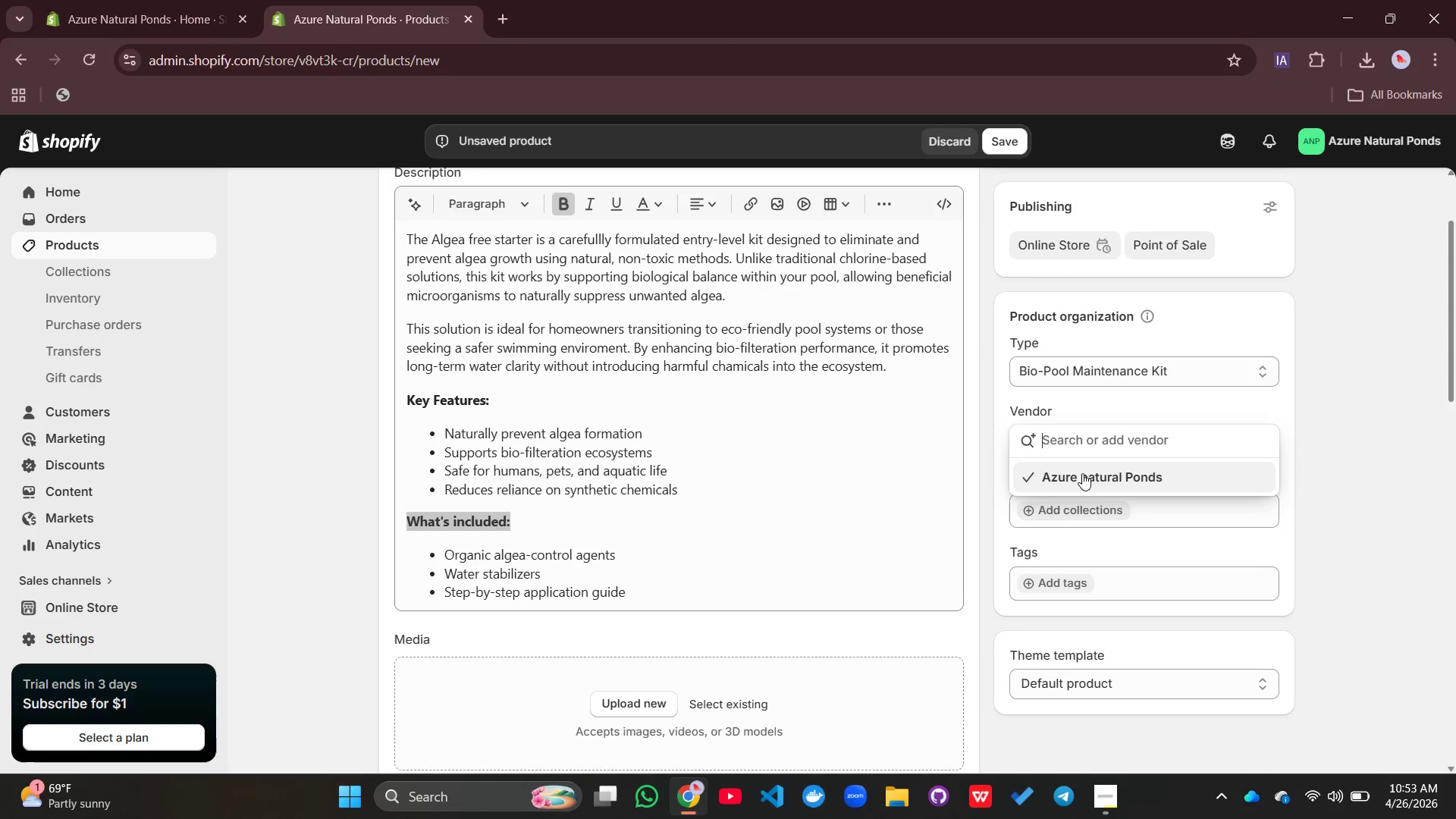 
left_click([1091, 482])
 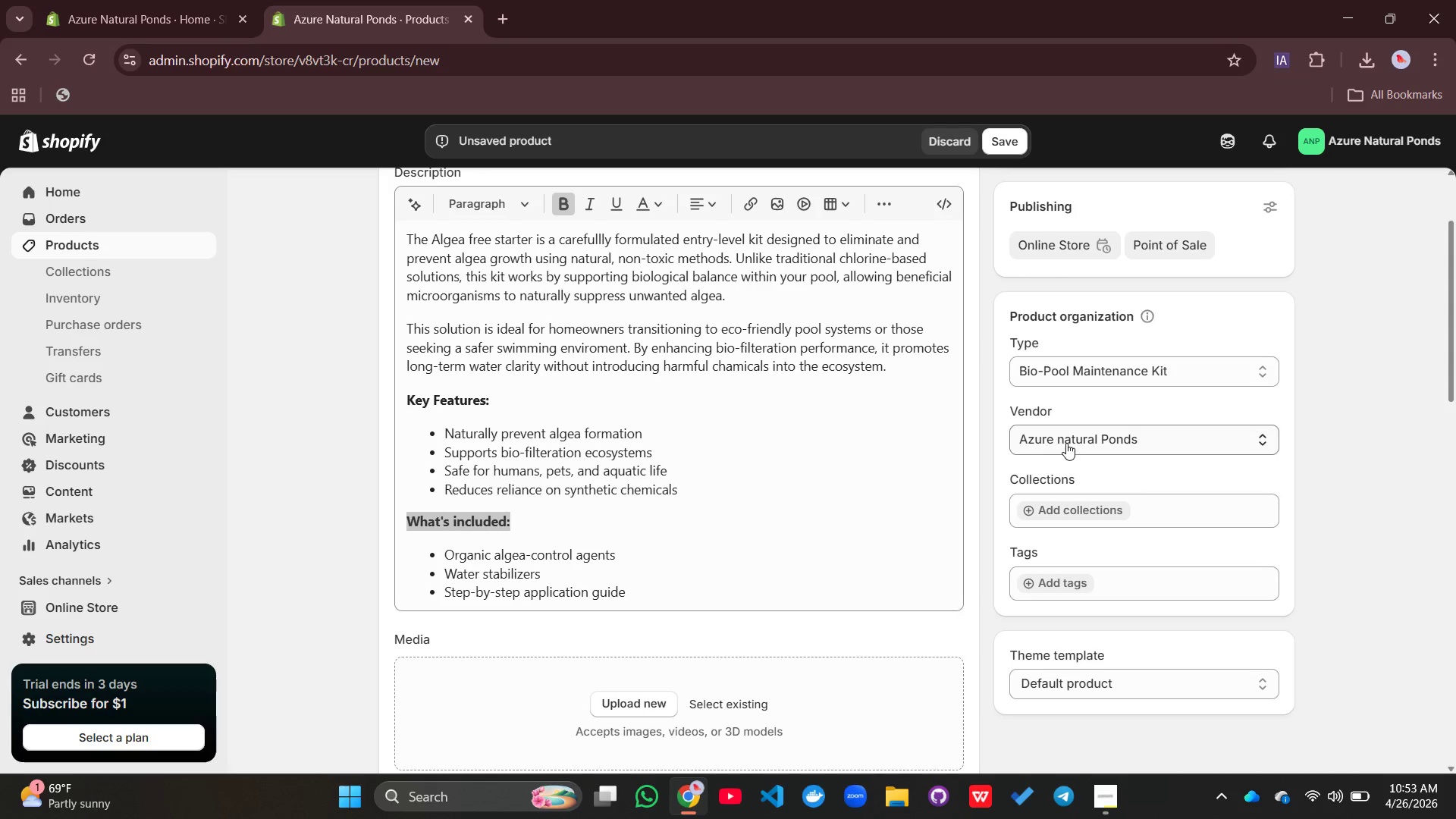 
left_click([1065, 441])
 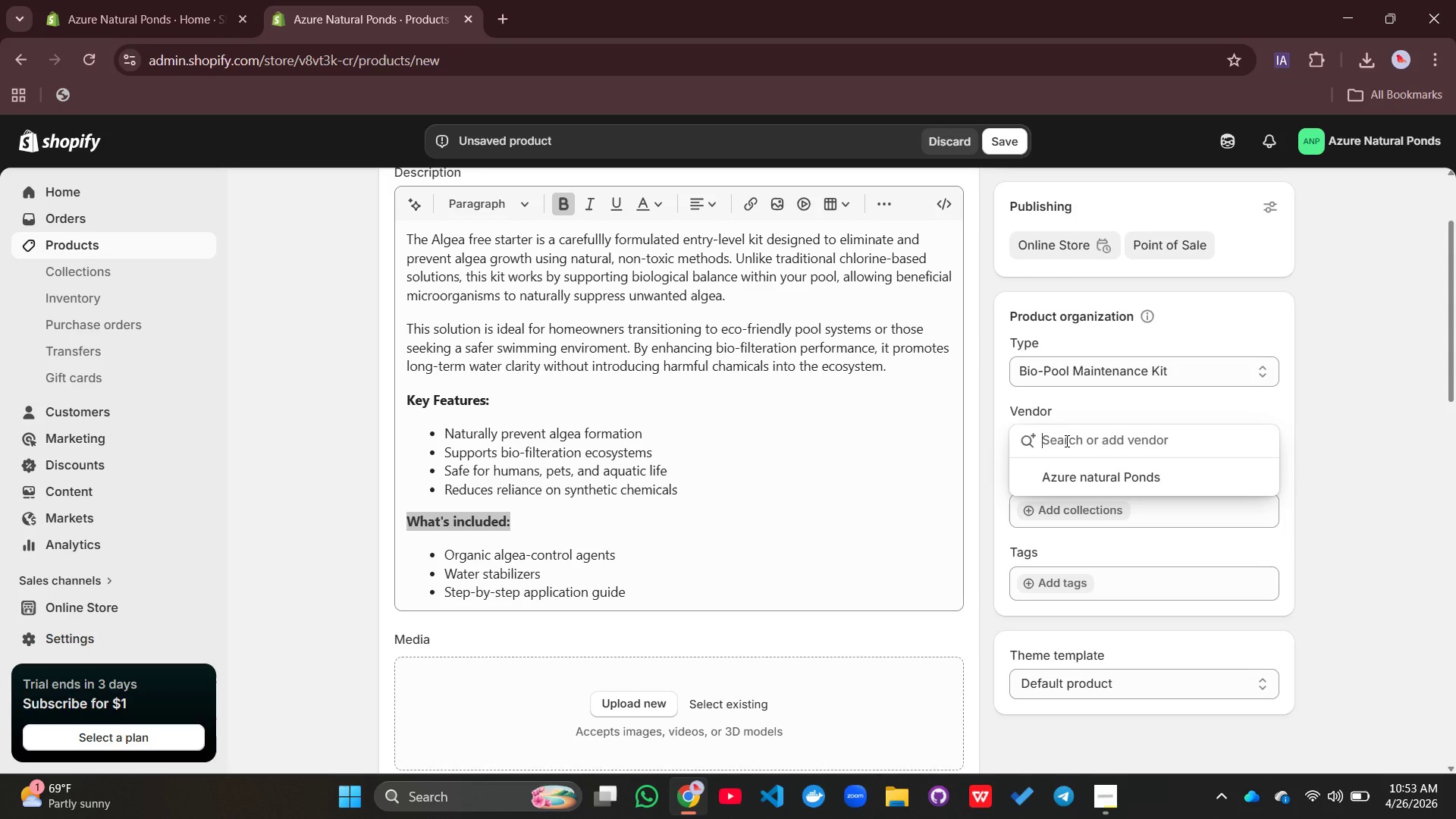 
double_click([1065, 441])
 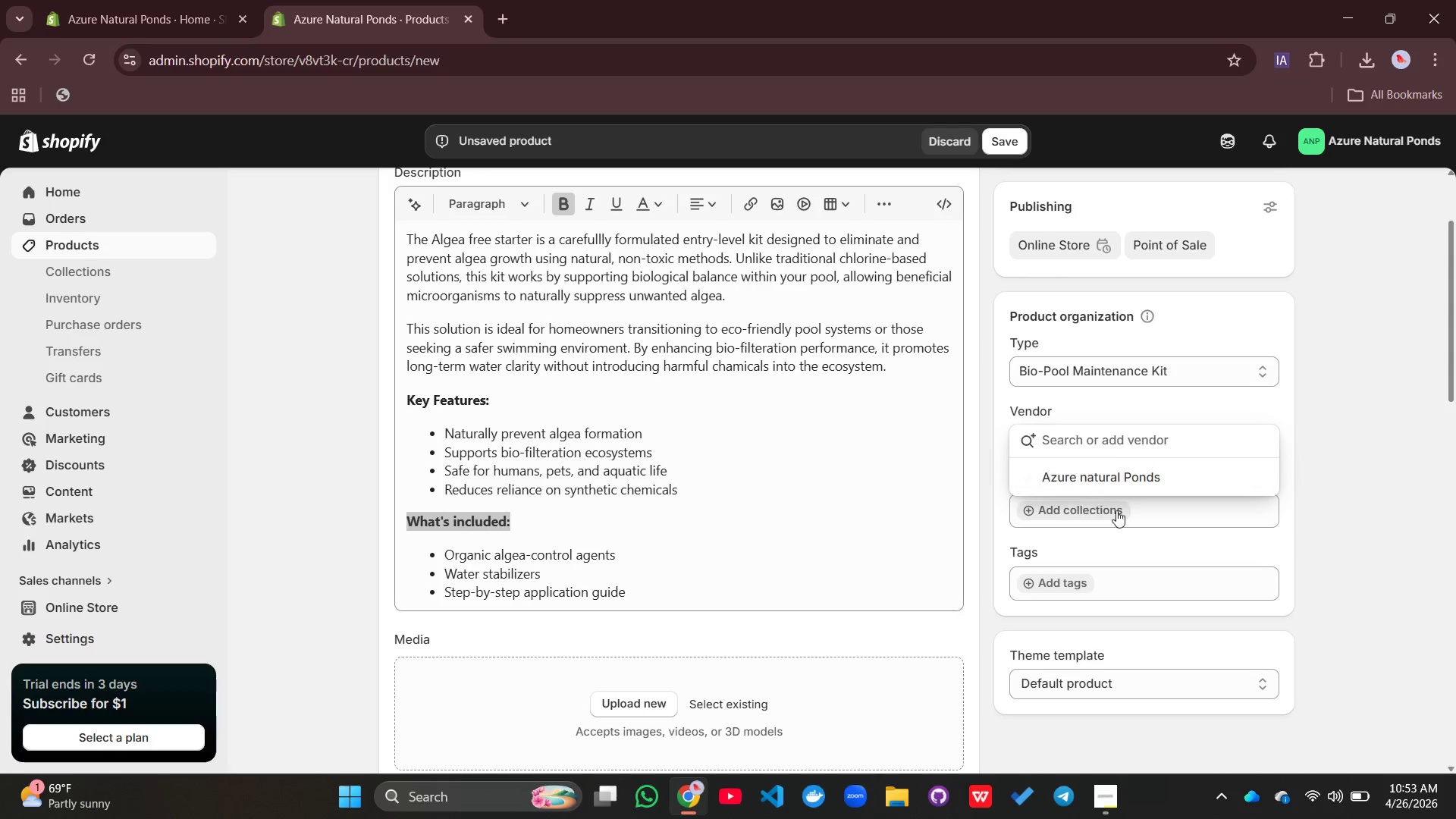 
left_click([1125, 519])
 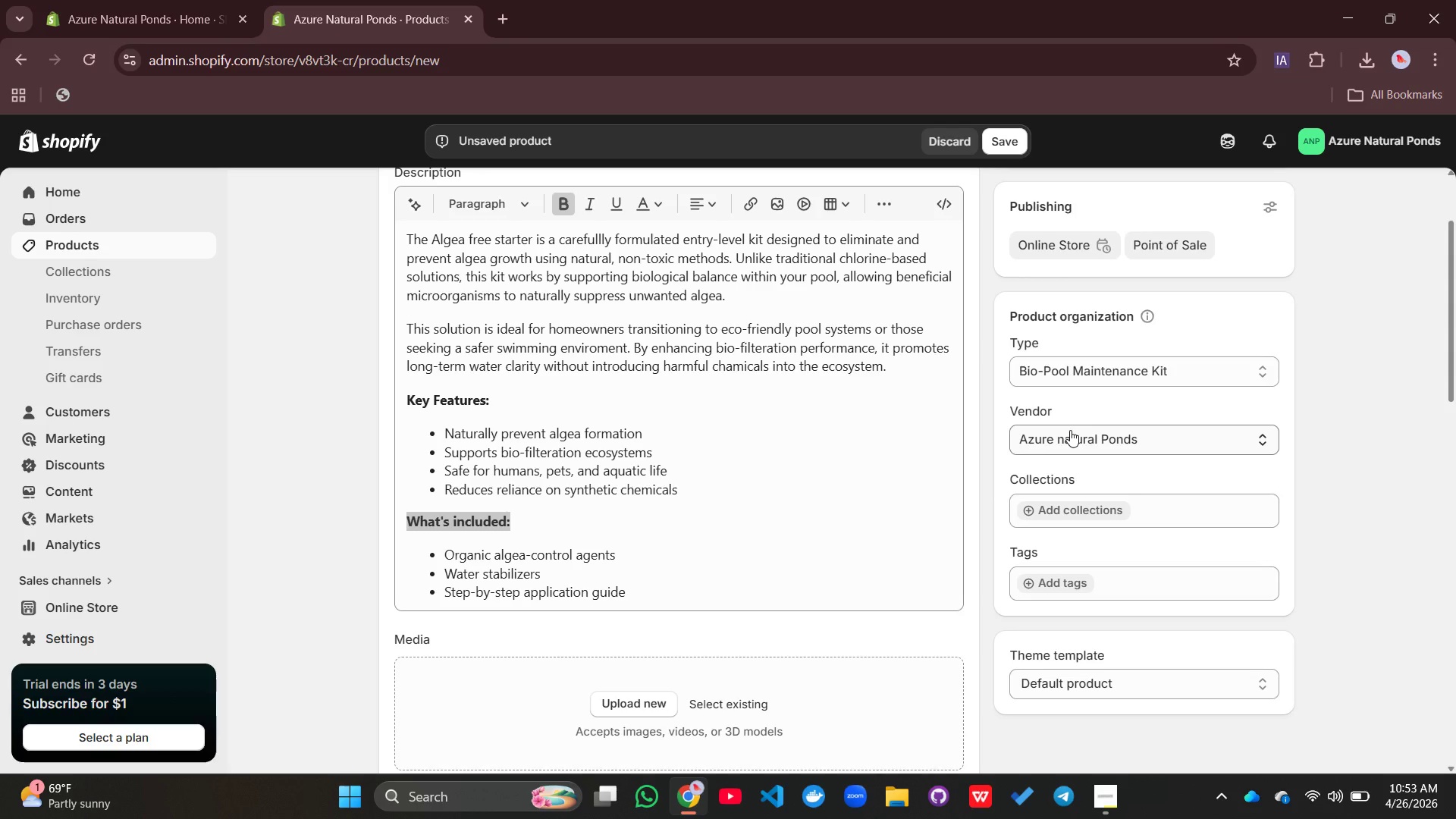 
double_click([1070, 430])
 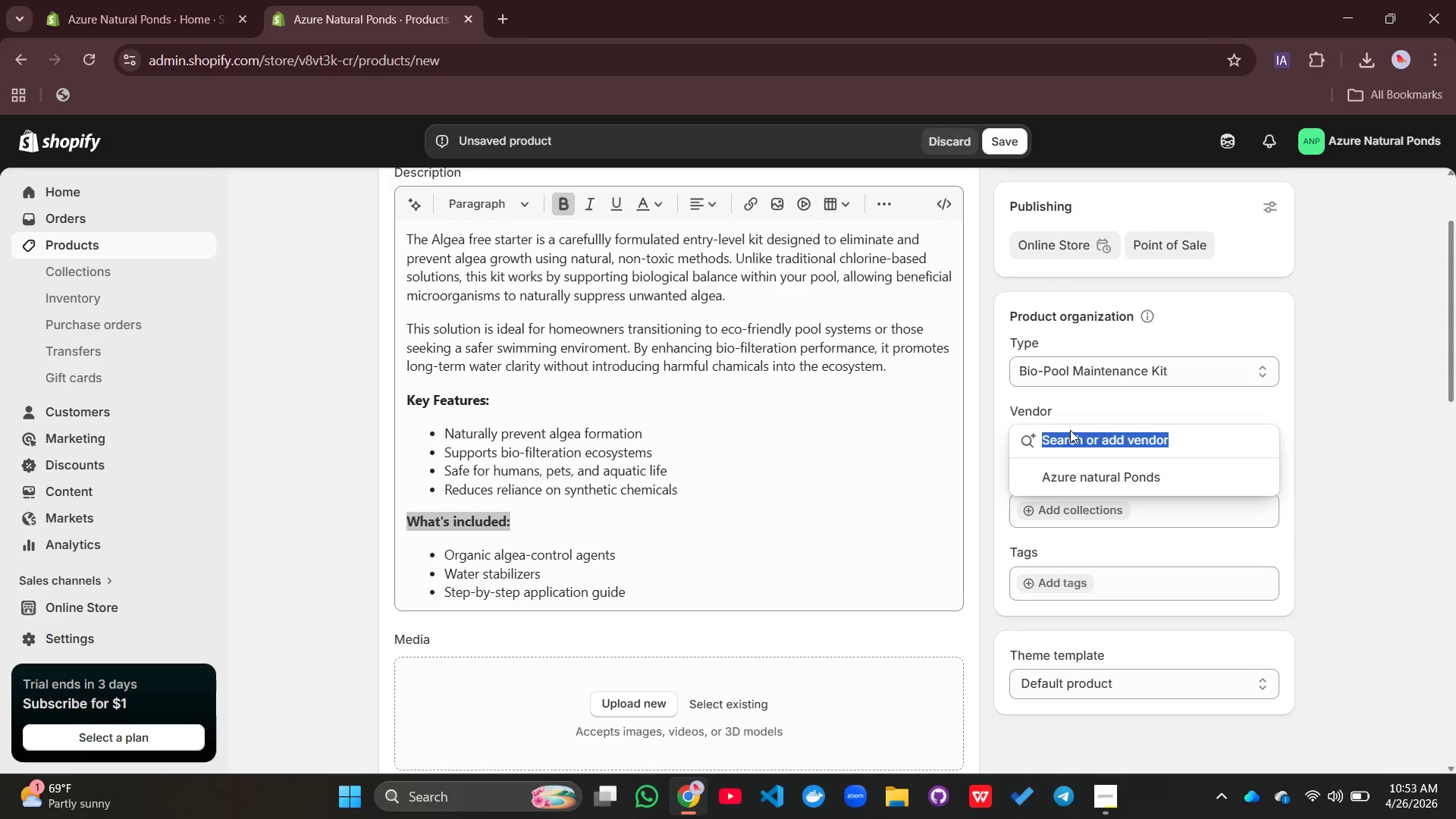 
triple_click([1070, 430])
 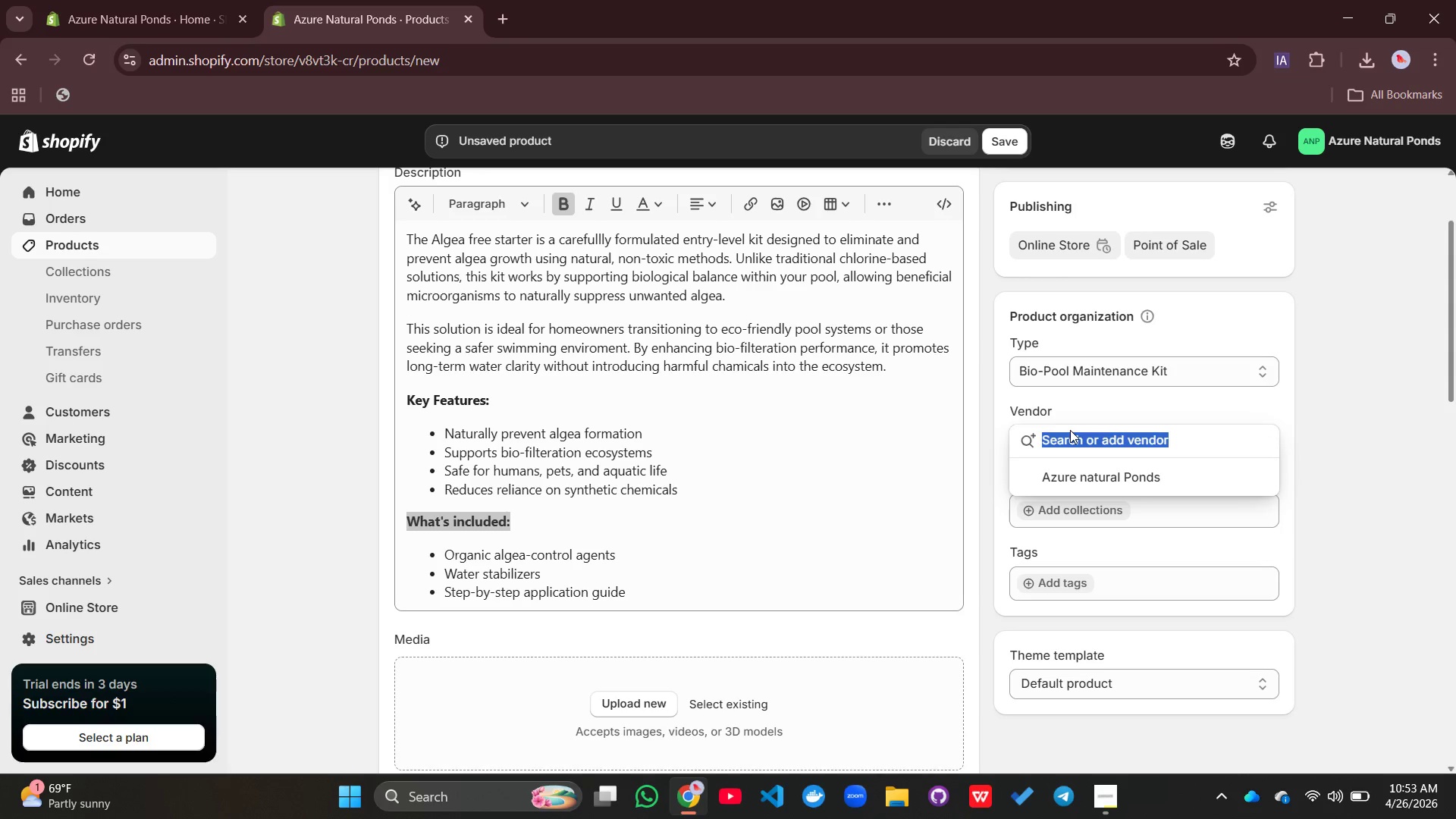 
triple_click([1070, 430])
 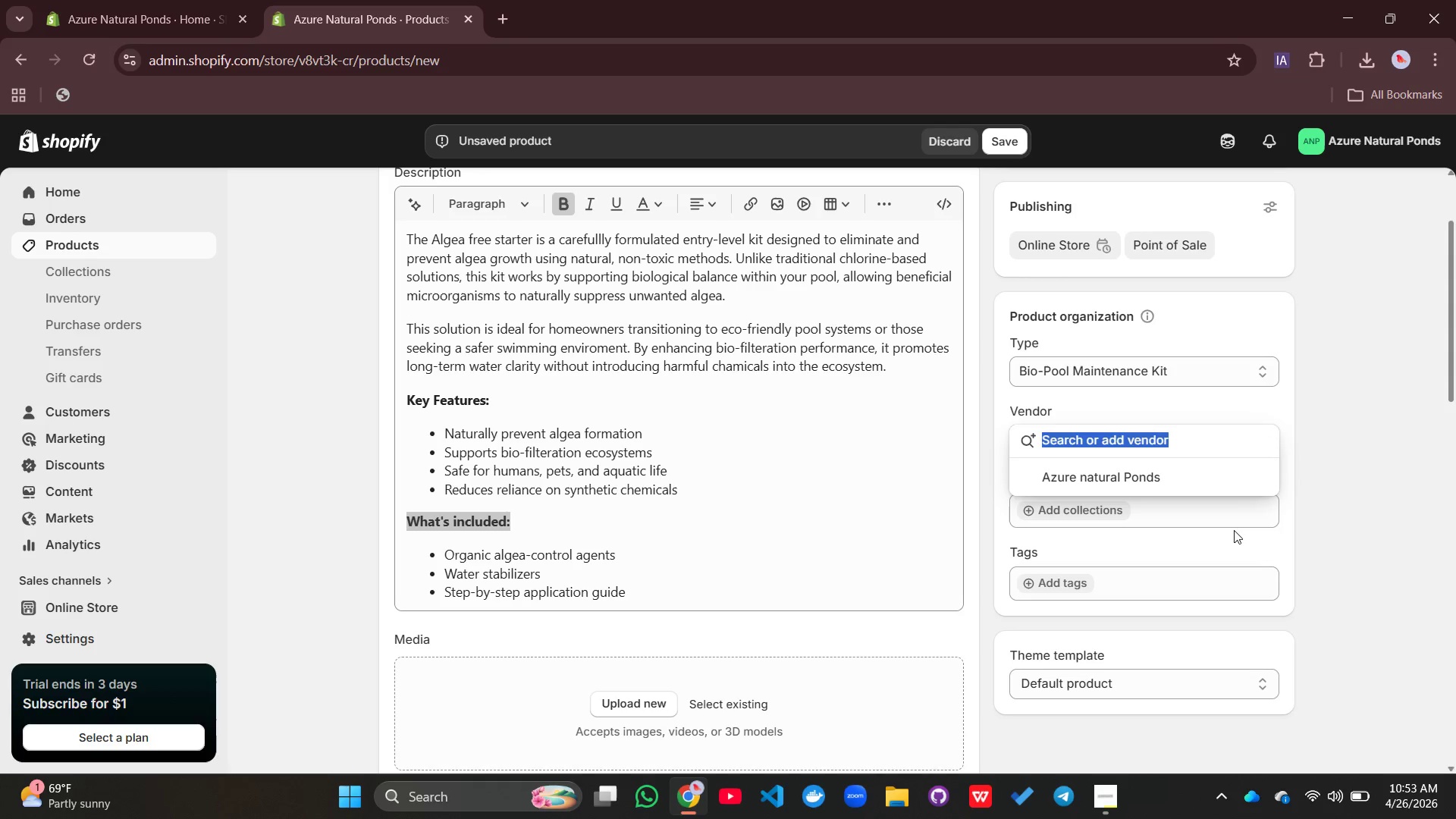 
left_click([1234, 530])
 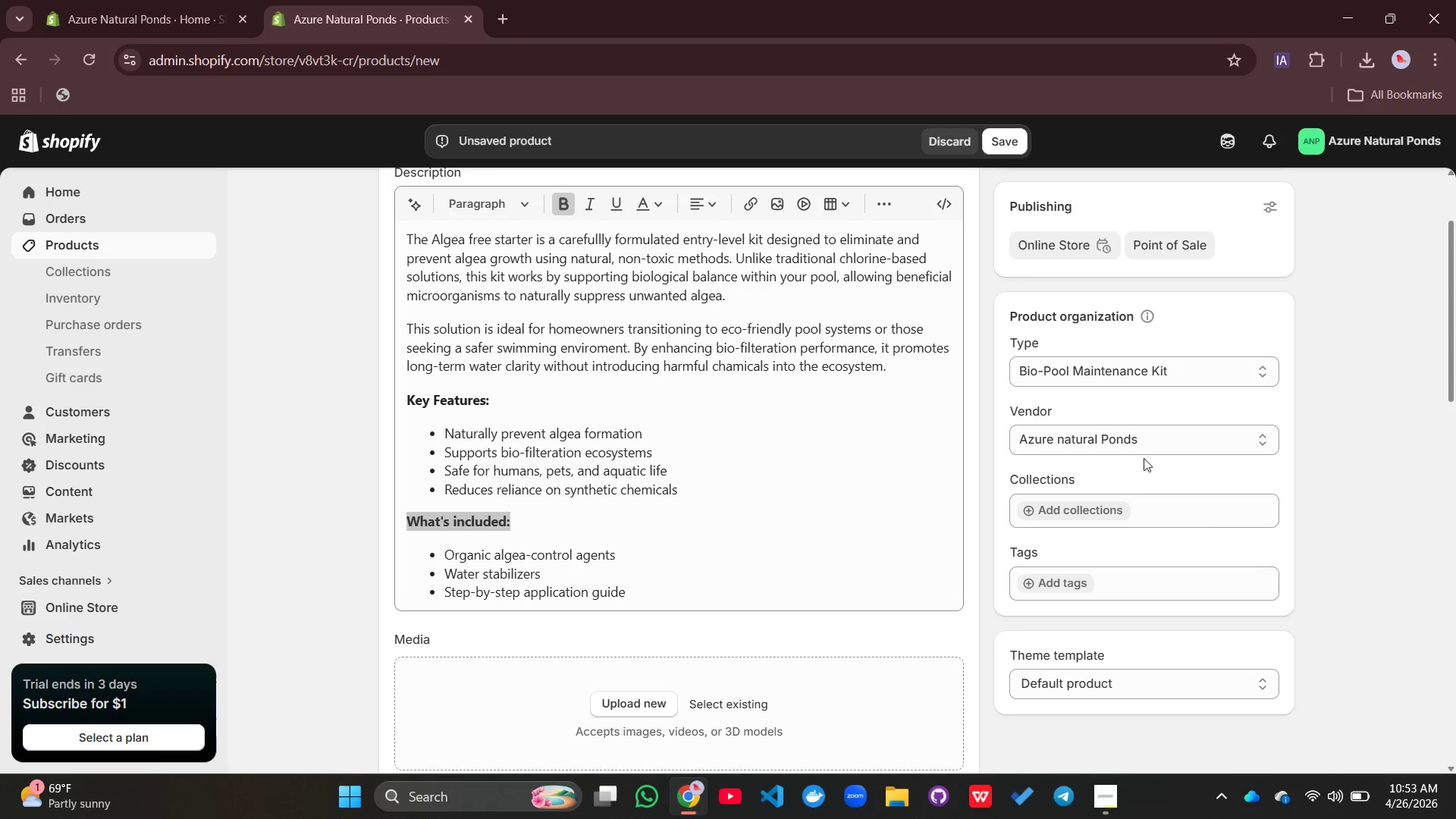 
left_click([1131, 444])
 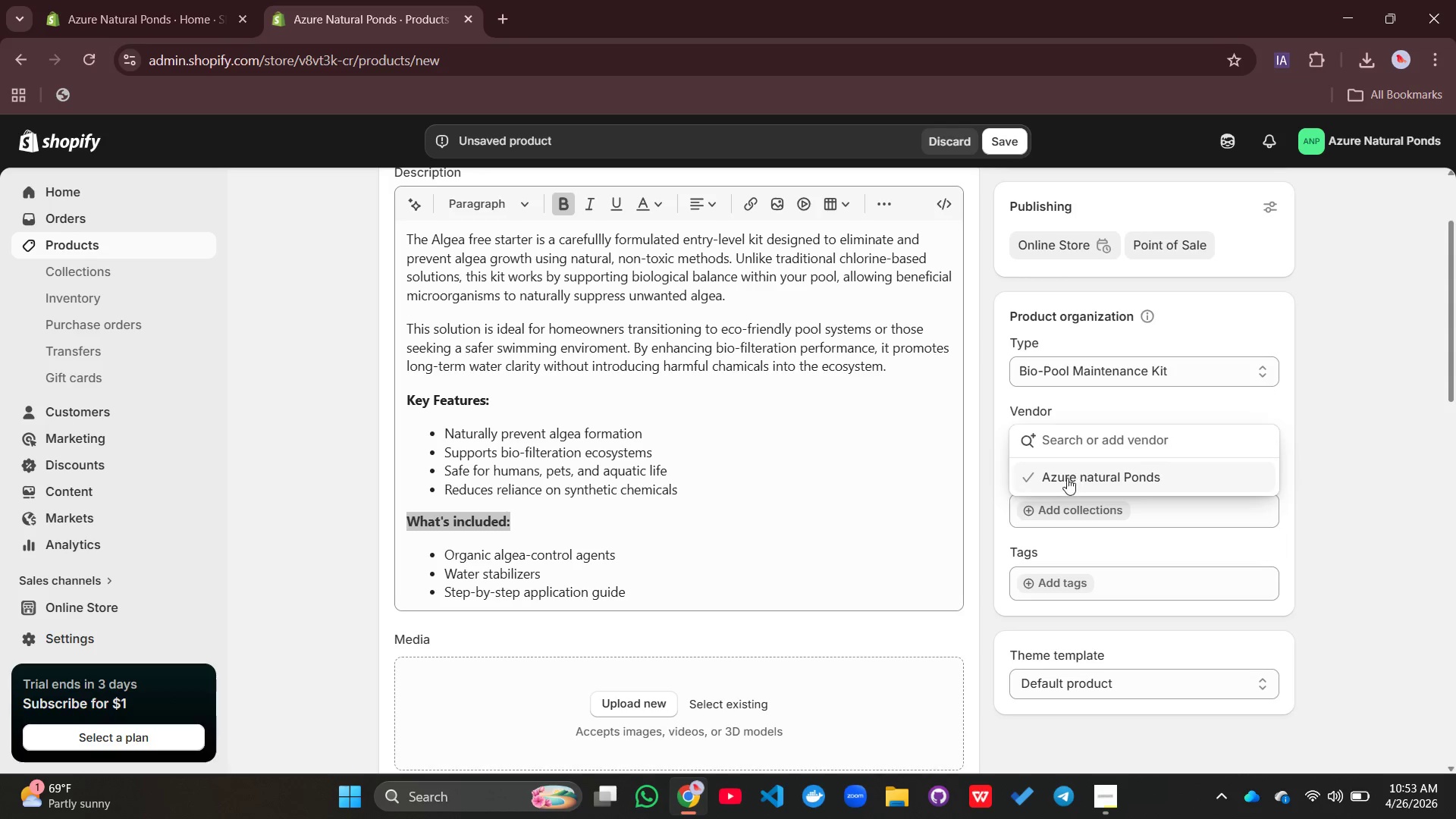 
left_click([1064, 479])
 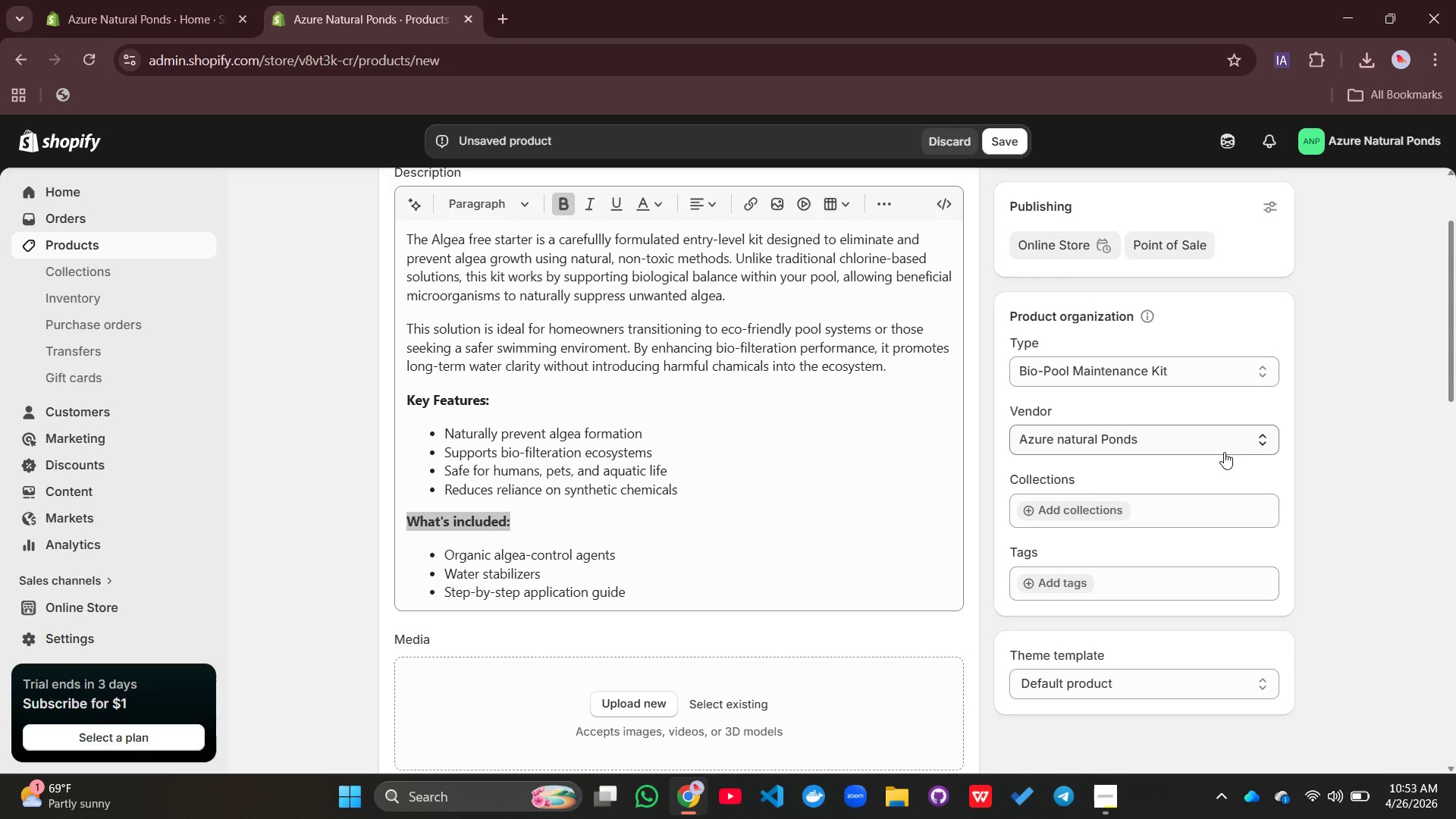 
left_click([1269, 439])
 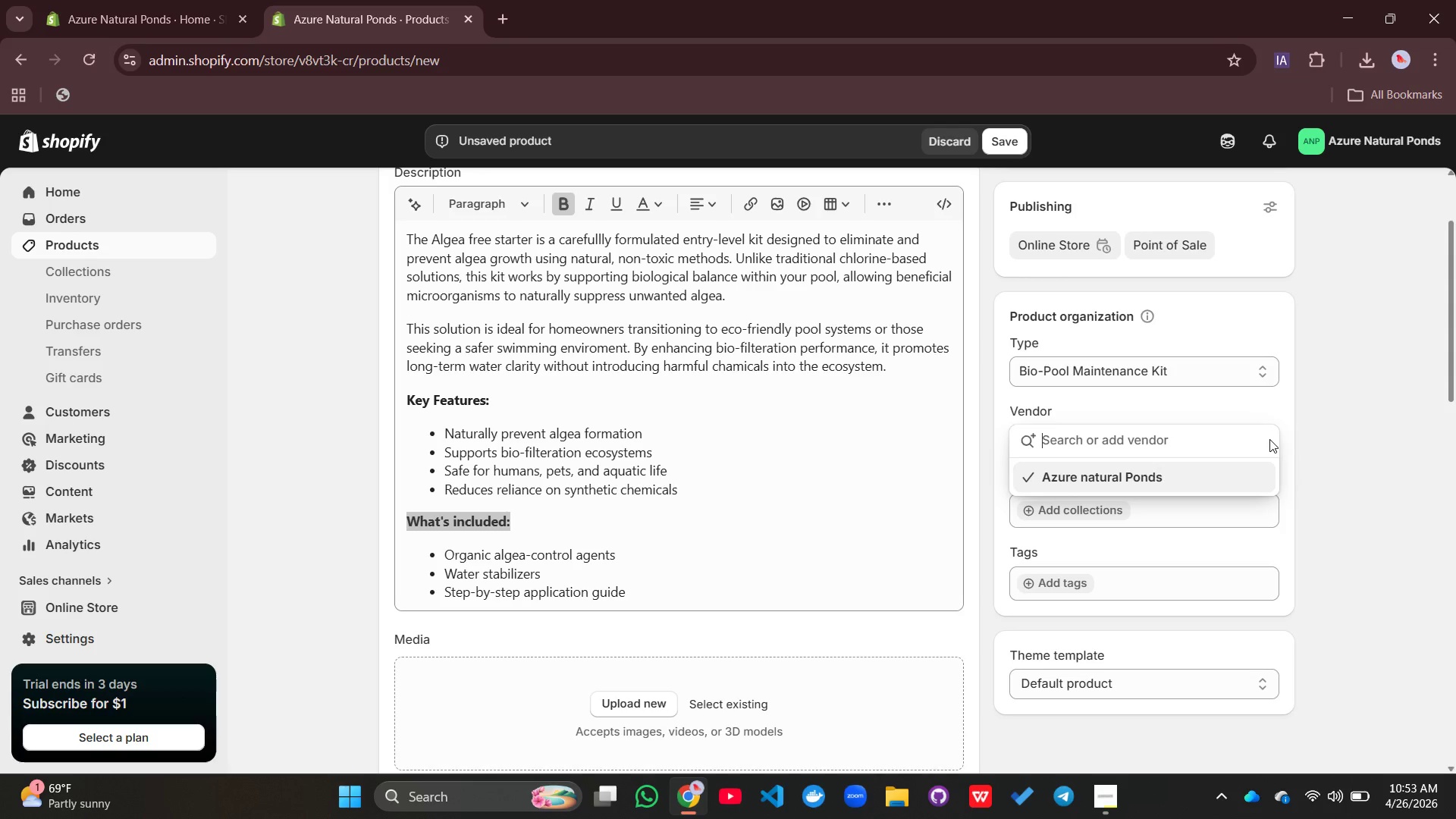 
left_click([1300, 419])
 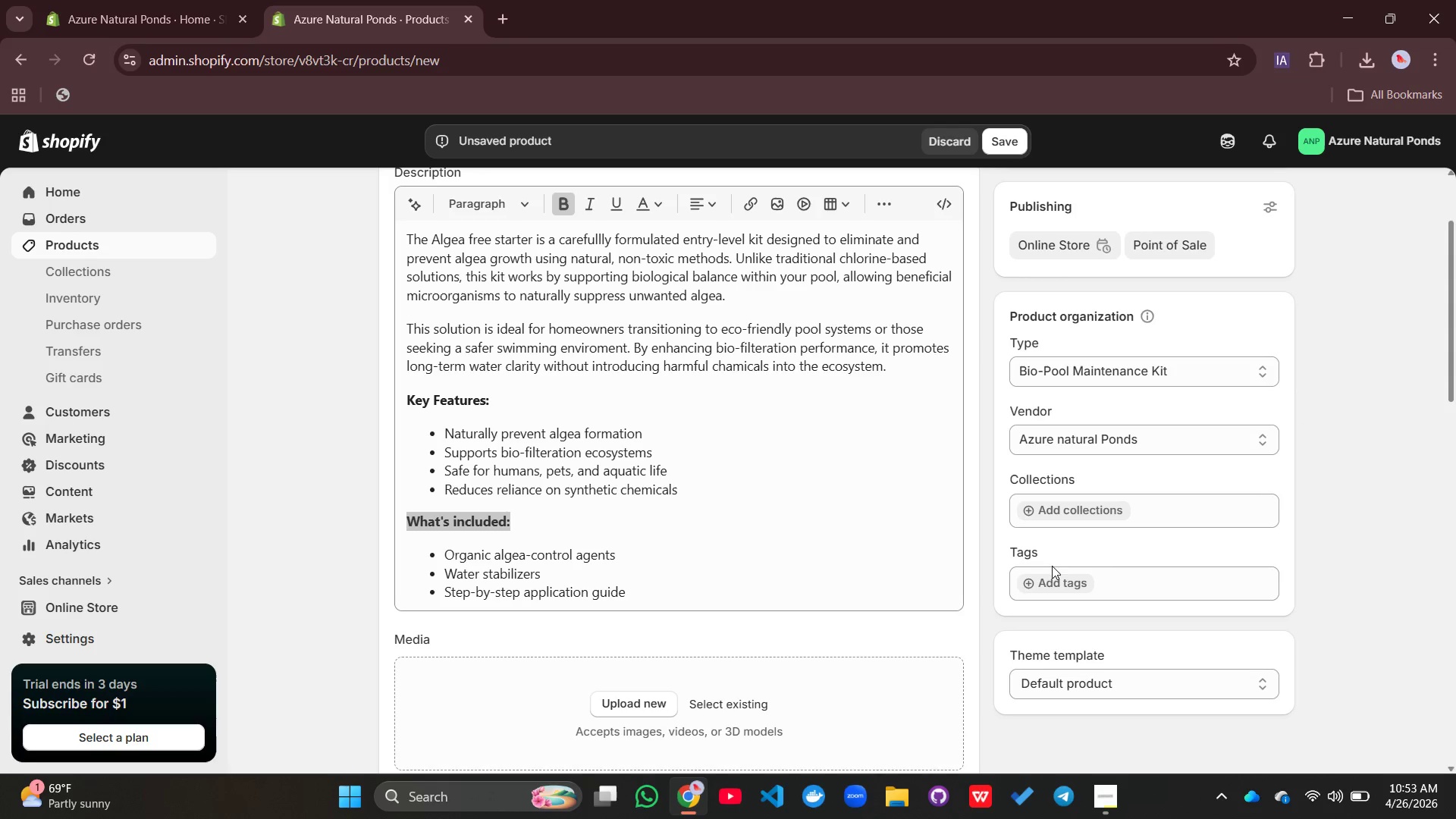 
left_click([1052, 583])
 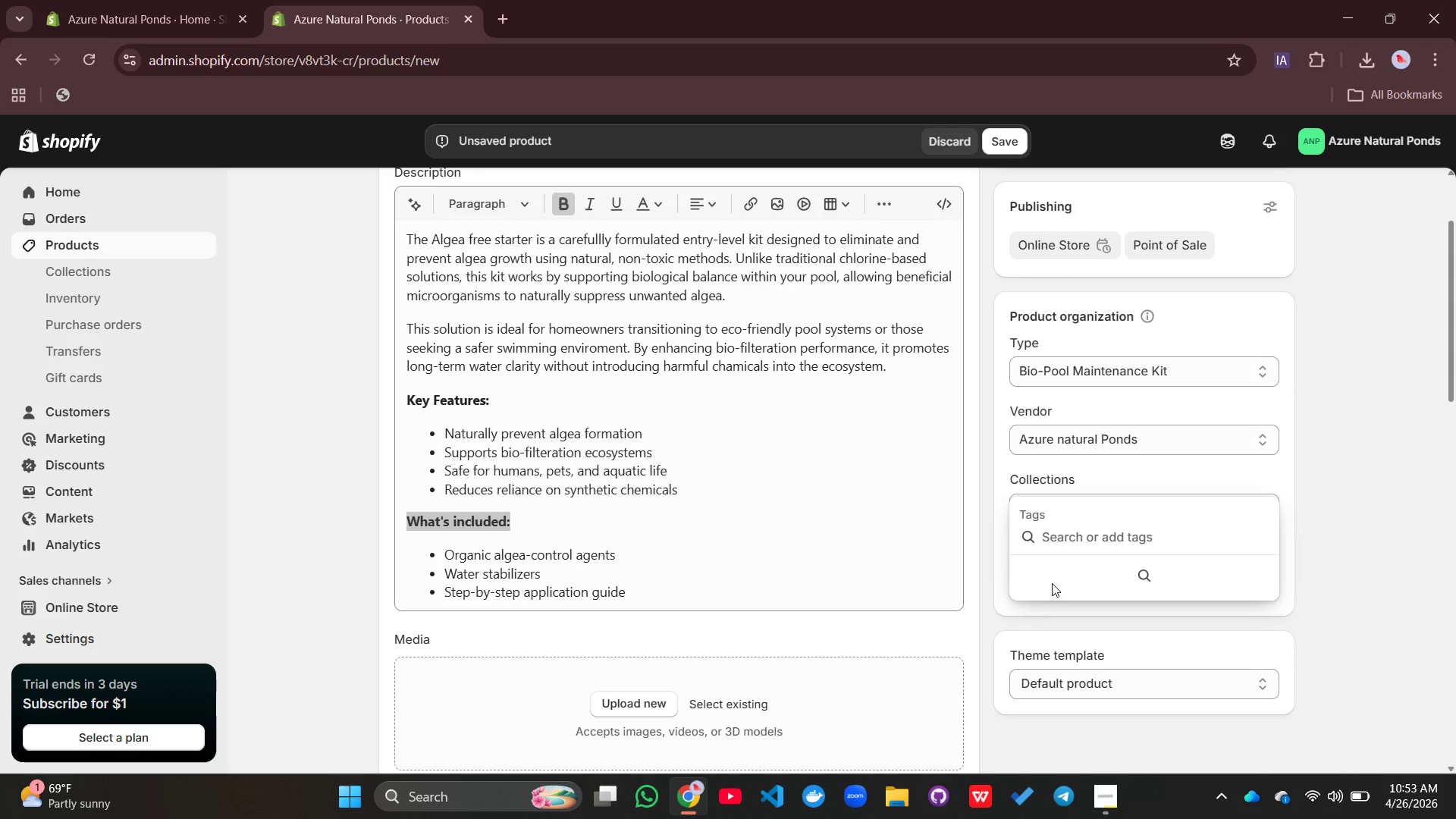 
type(bio-ppol)
key(Backspace)
key(Backspace)
key(Backspace)
key(Backspace)
type(pool, algea-control. starter-kit,no)
key(Backspace)
type( )
key(Backspace)
key(Backspace)
type( non-toxic)
 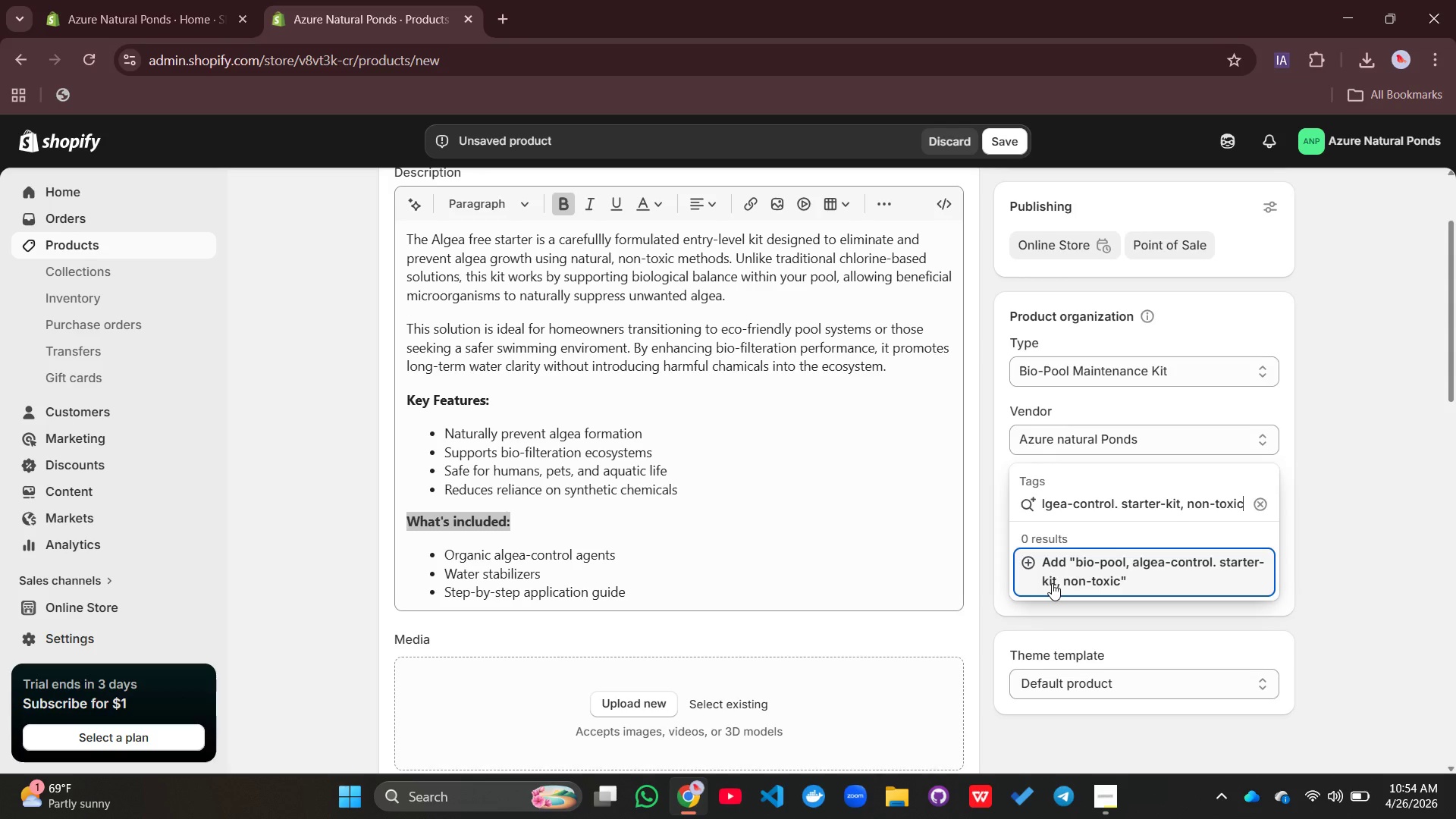 
type(, eco-fi=)
key(Backspace)
key(Backspace)
type(riendly)
 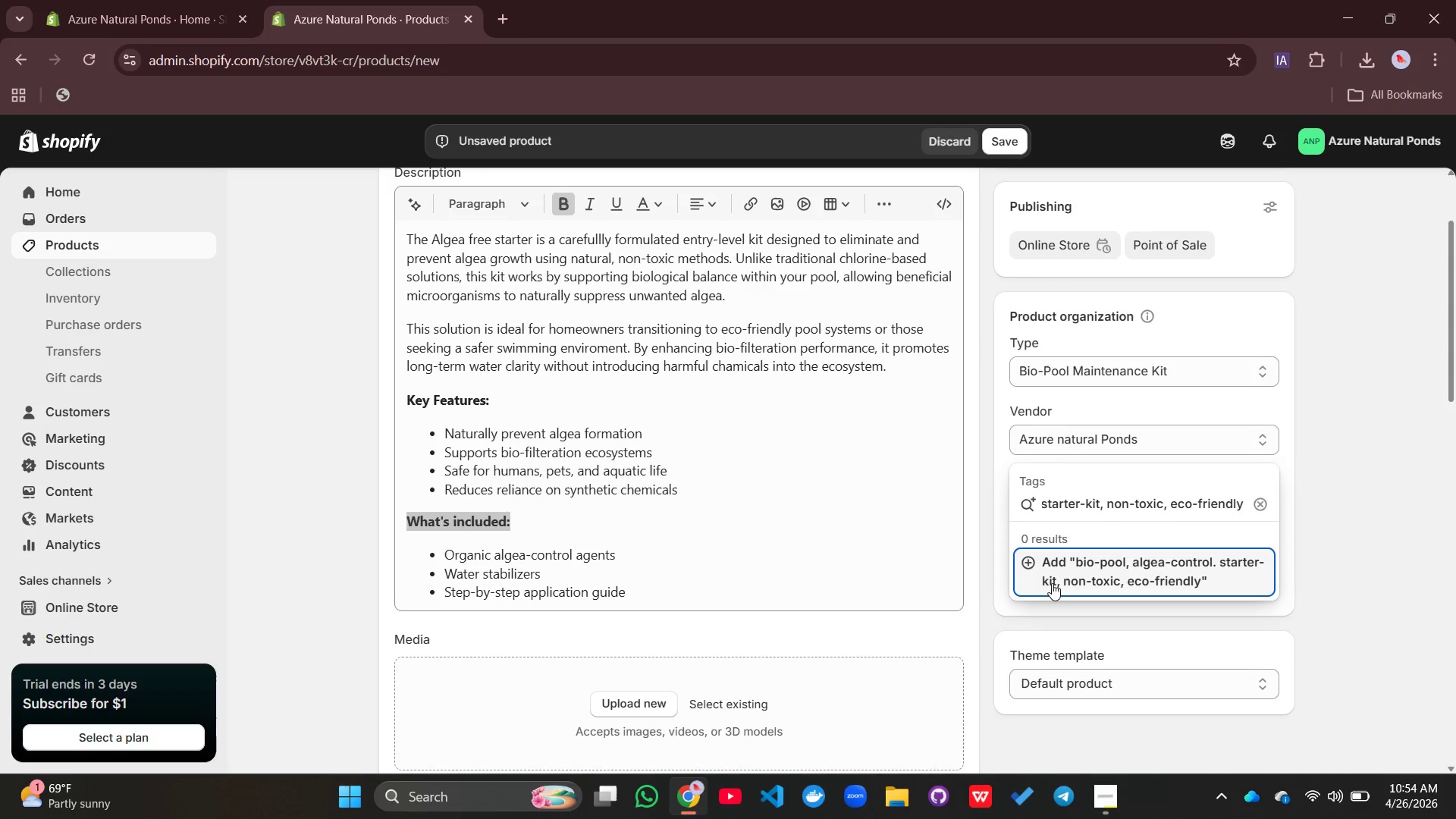 
type(, bio-filitration)
 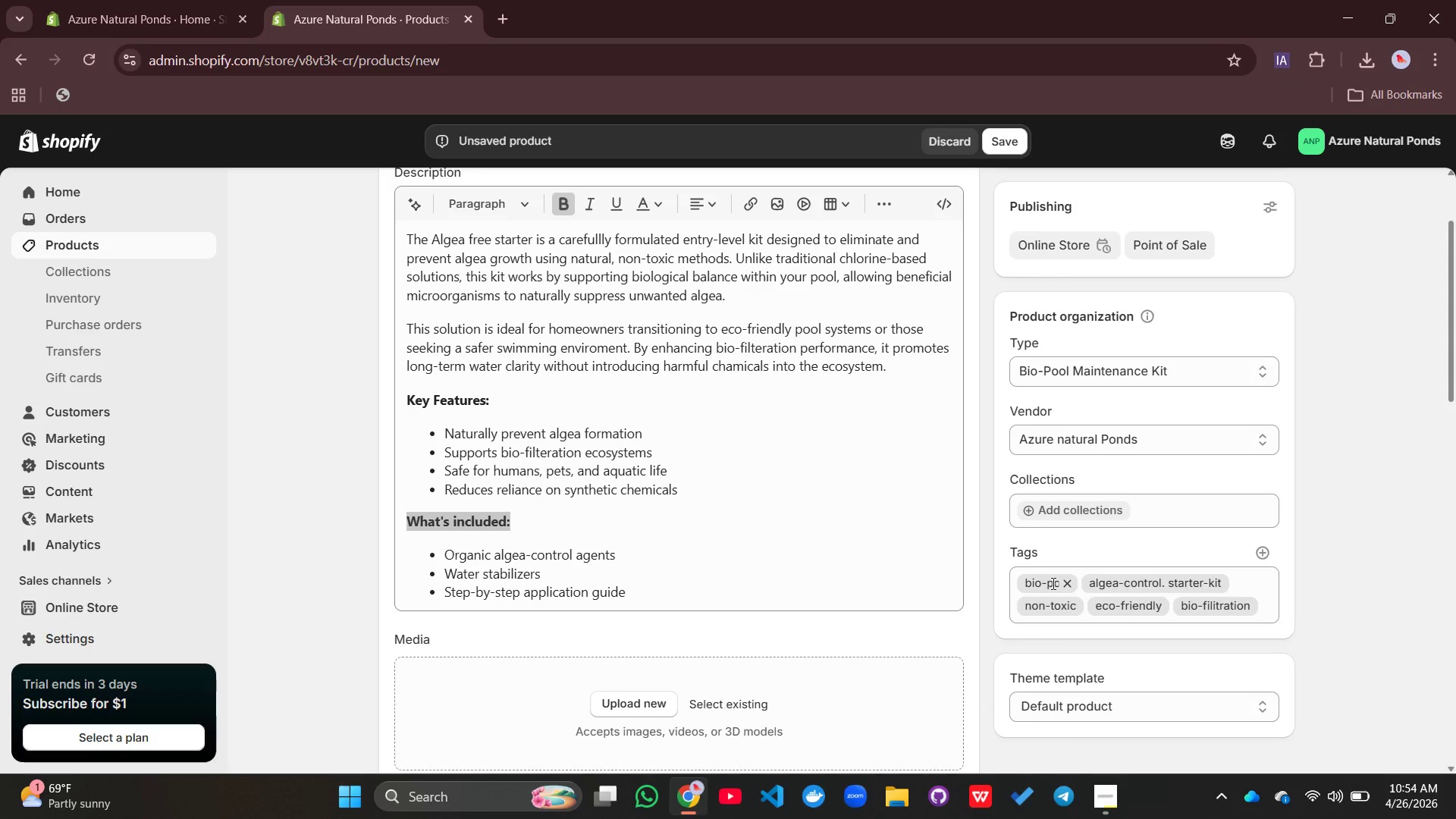 
key(Shift+Enter)
 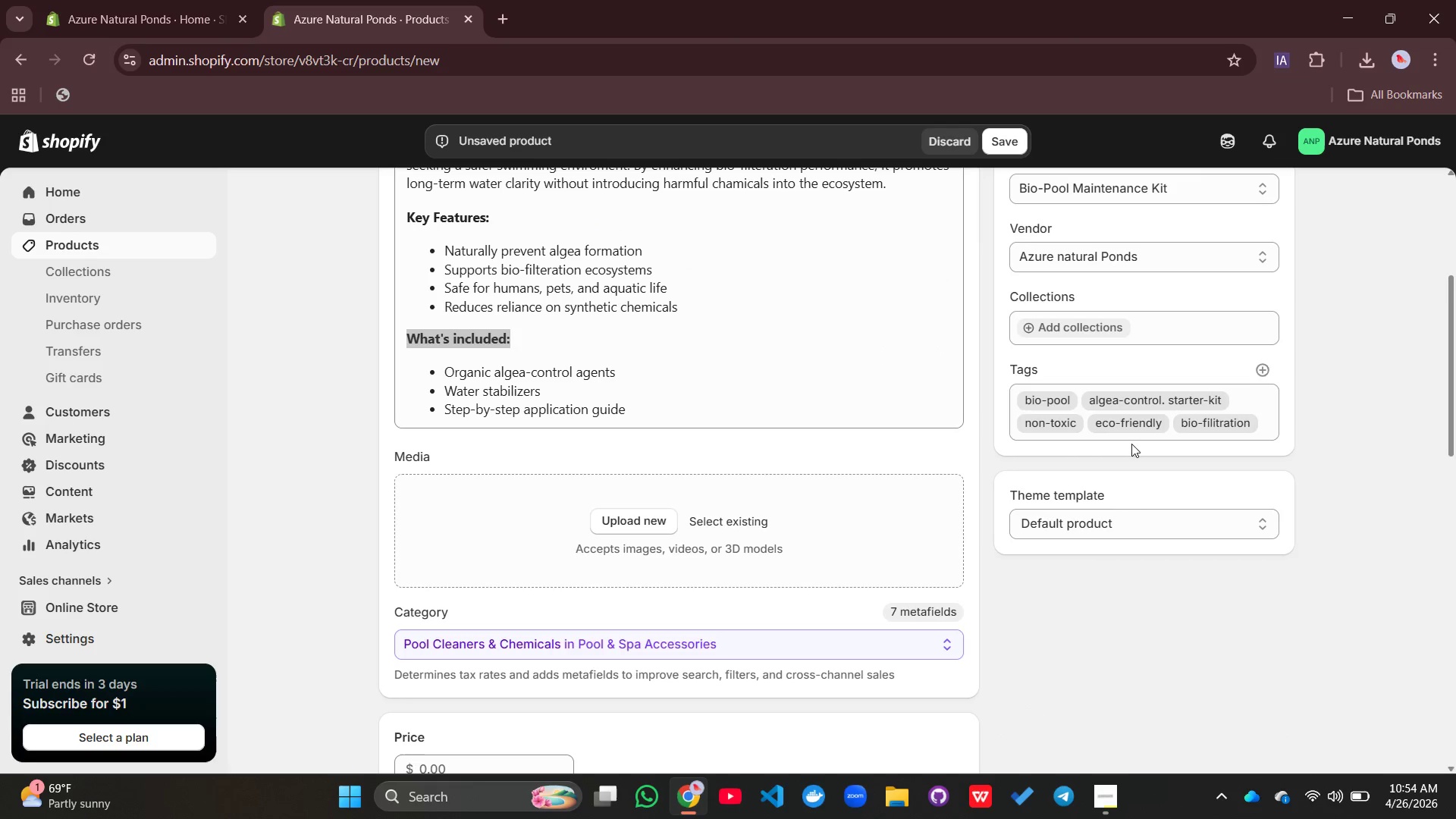 
left_click([634, 526])
 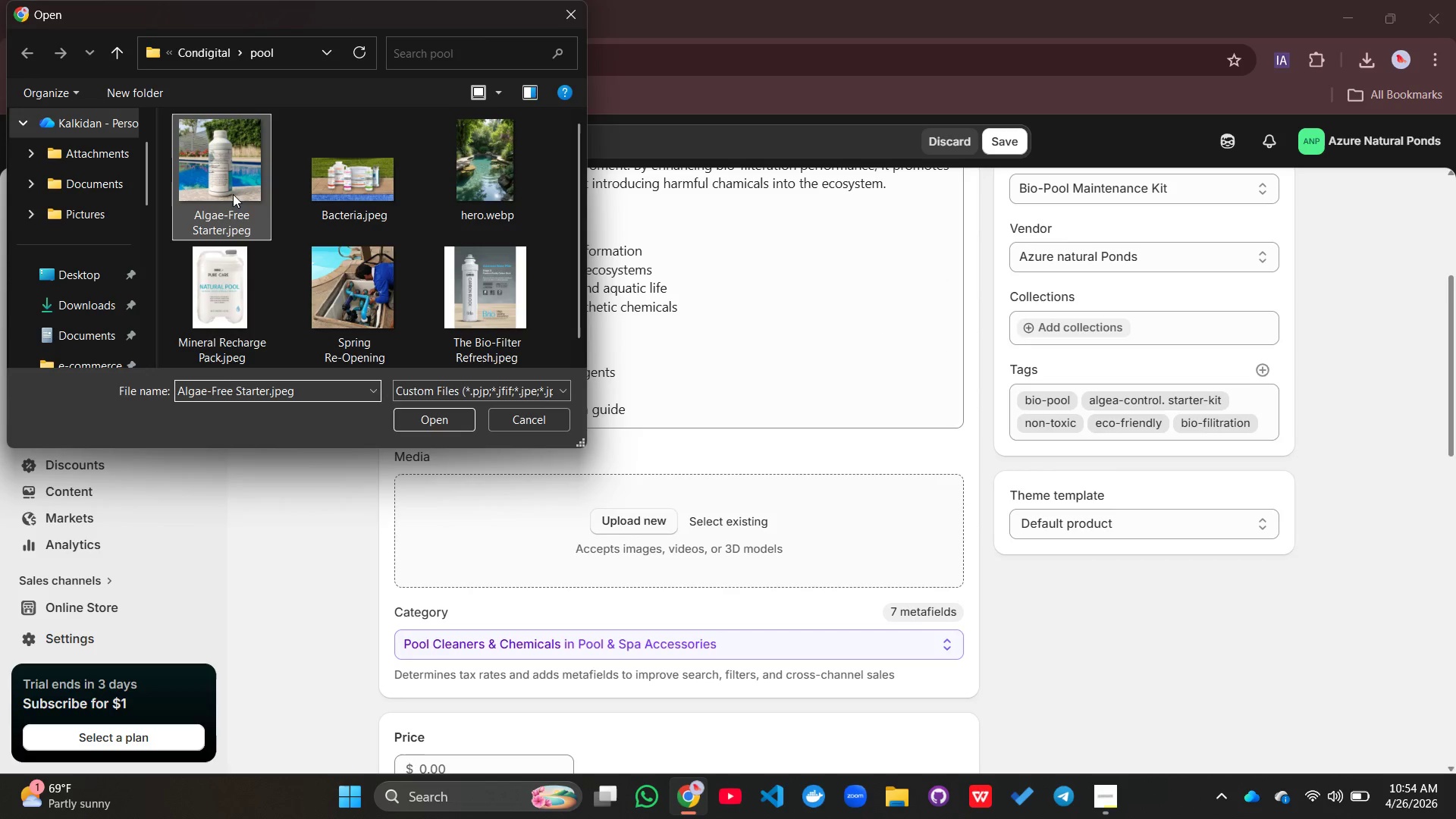 
left_click([430, 418])
 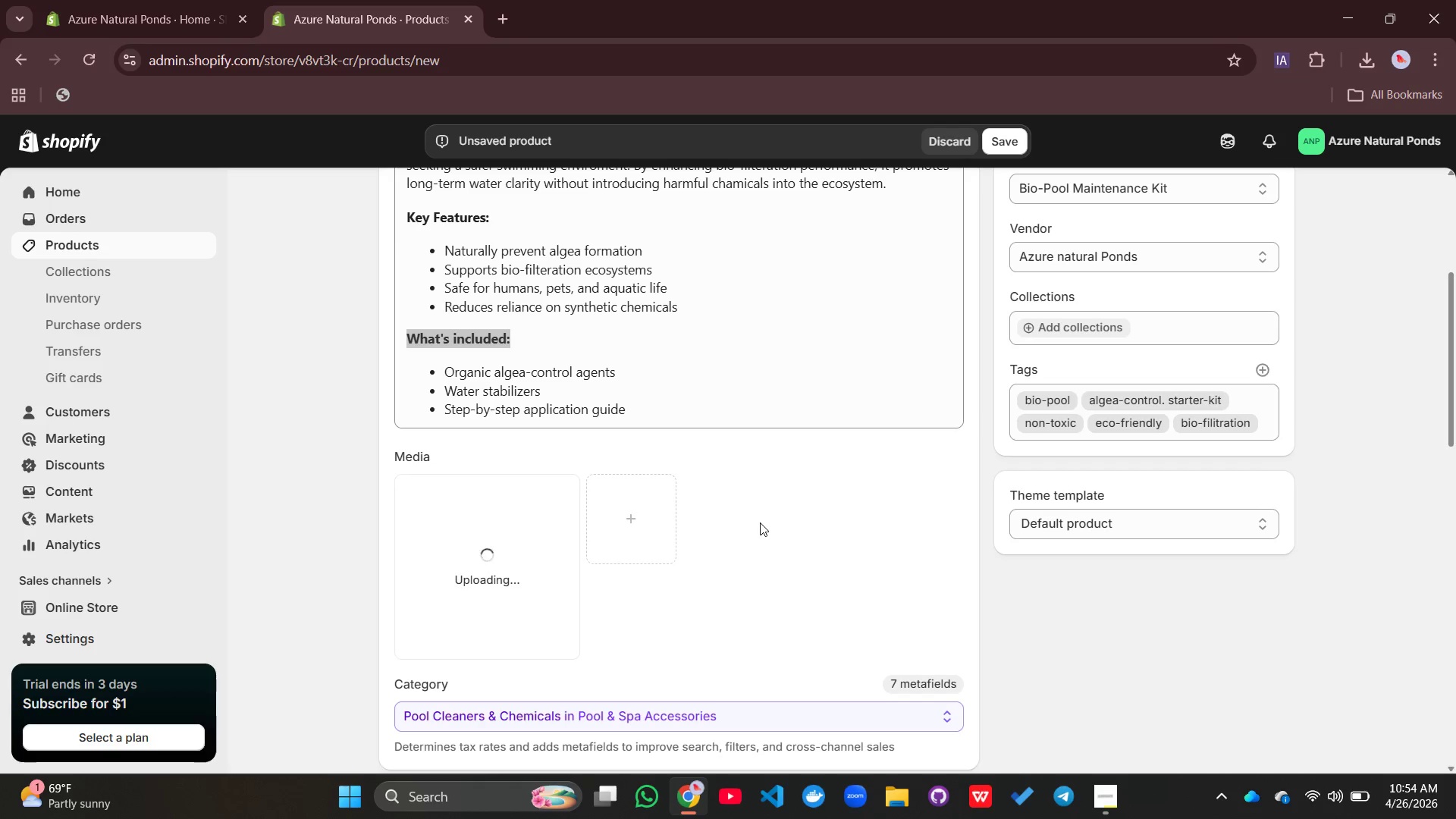 
scroll: coordinate [760, 522], scroll_direction: down, amount: 5.0
 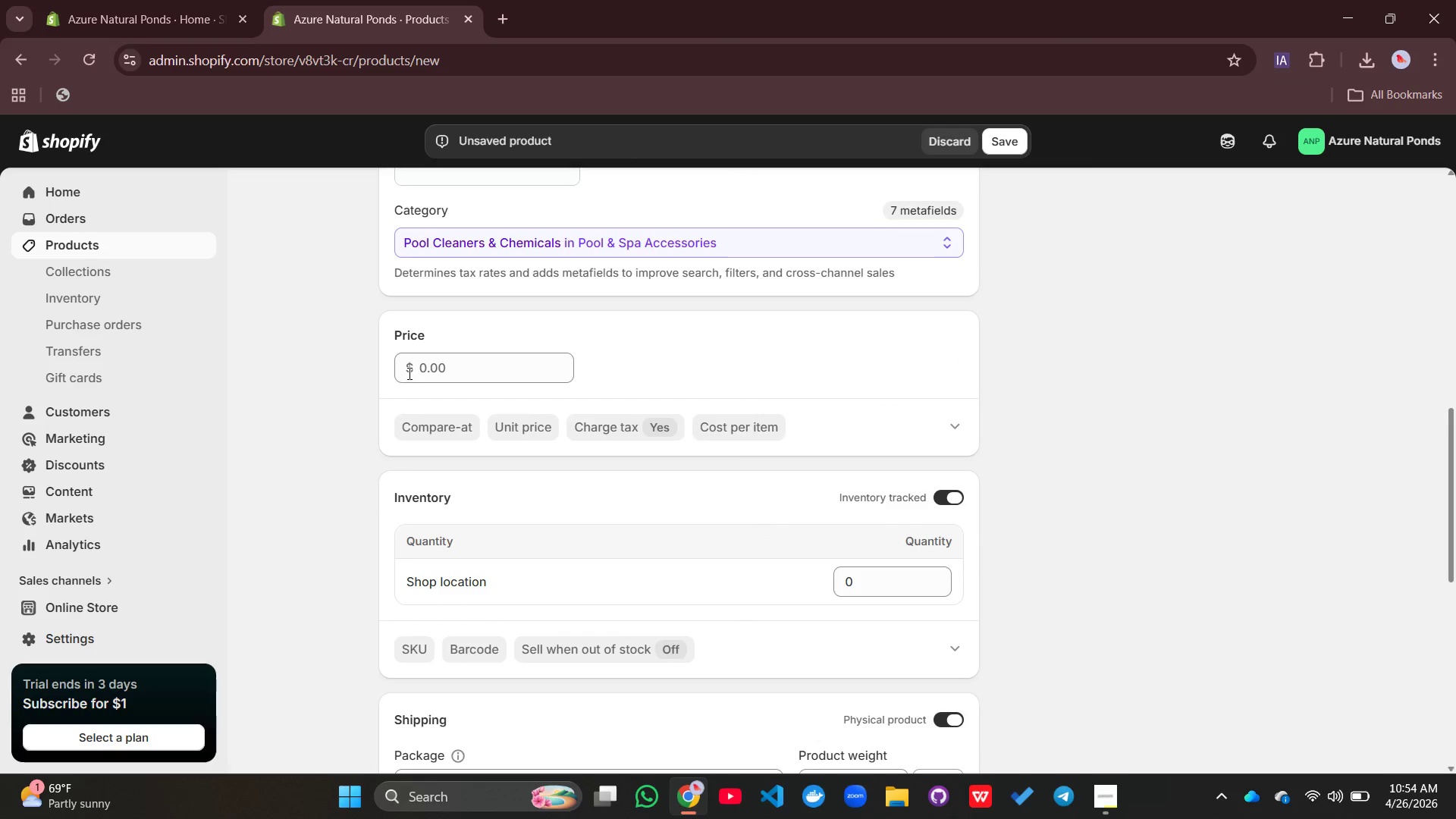 
type(149)
 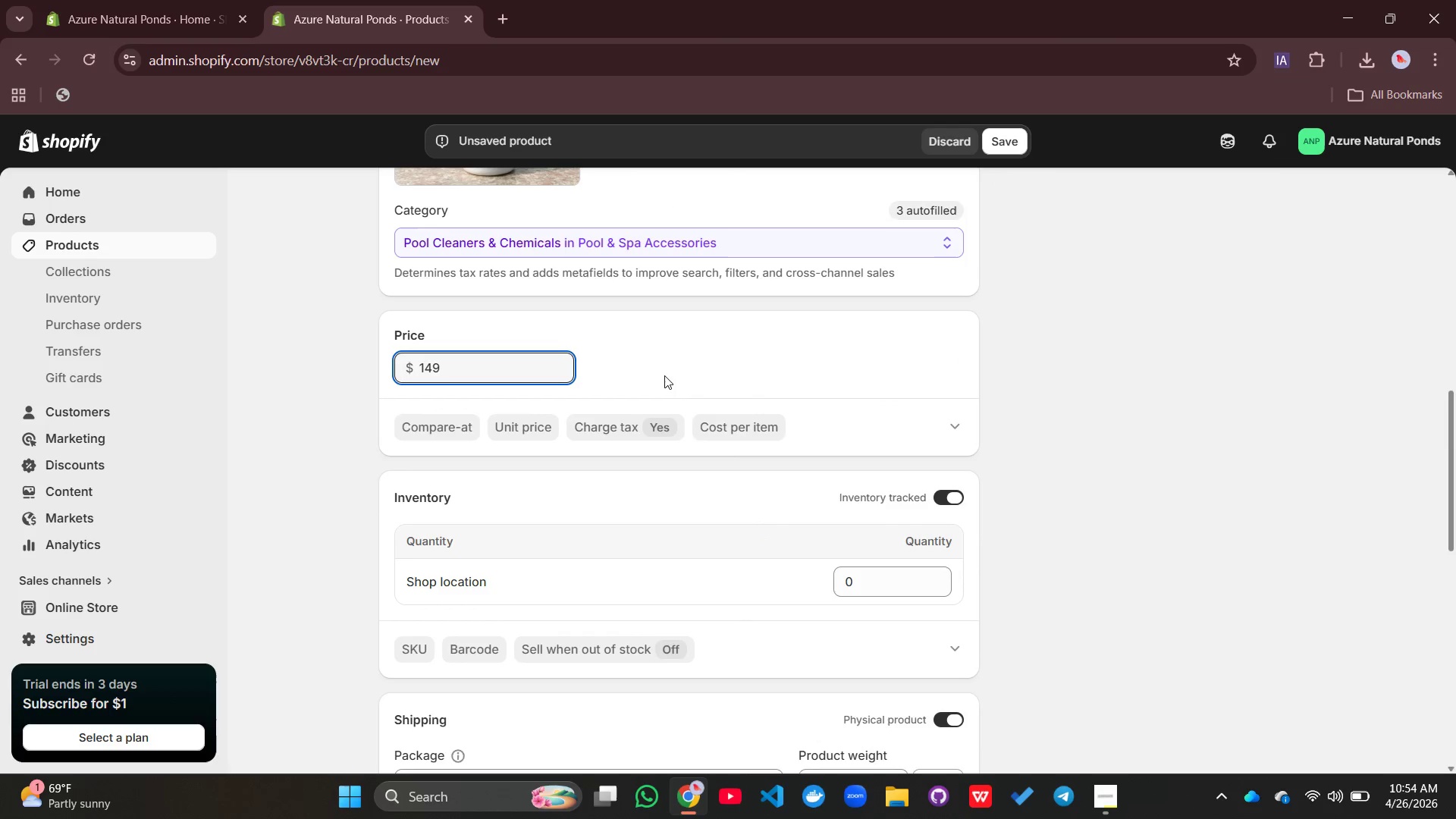 
scroll: coordinate [665, 375], scroll_direction: down, amount: 2.0
 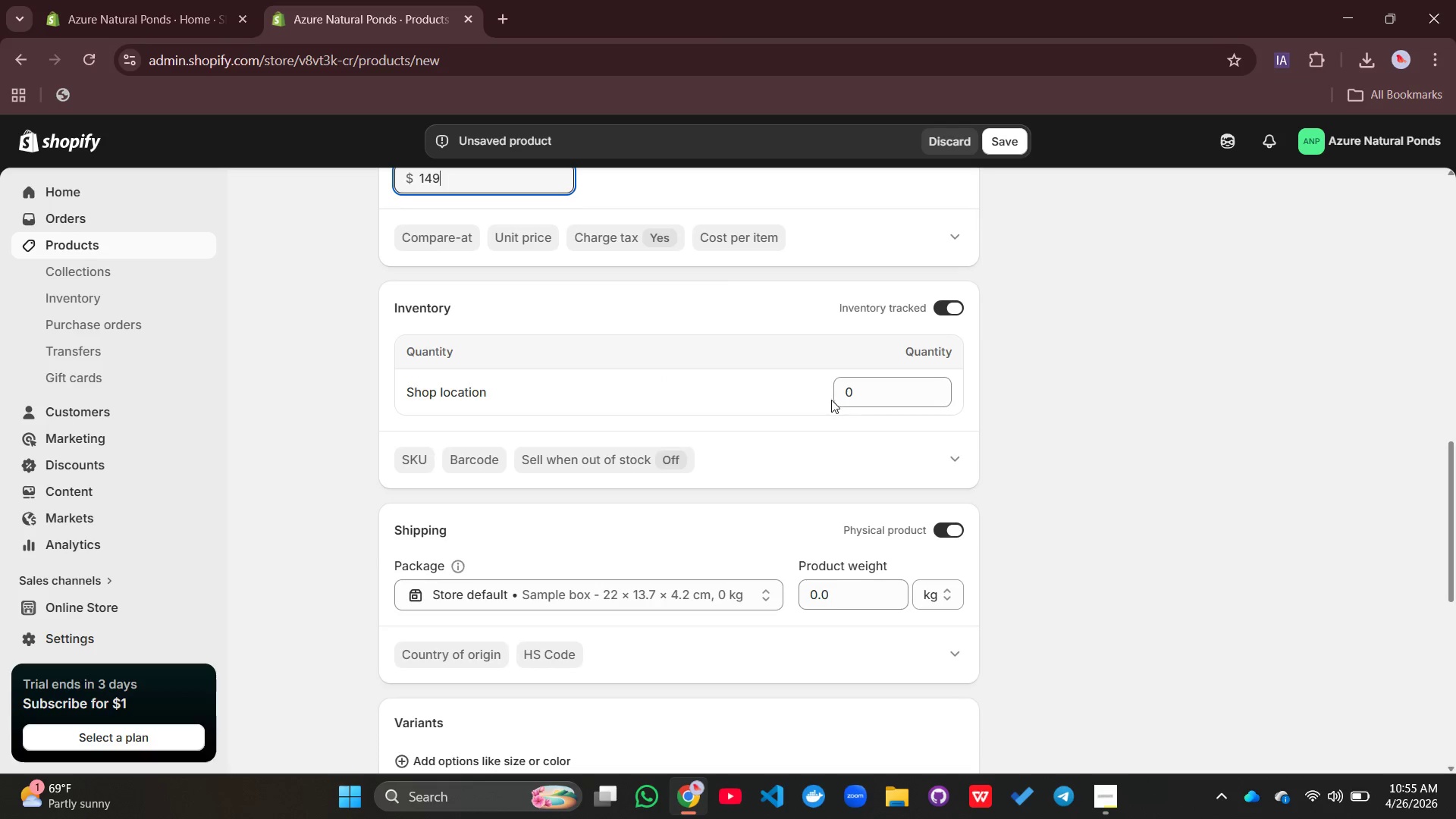 
left_click([843, 391])
 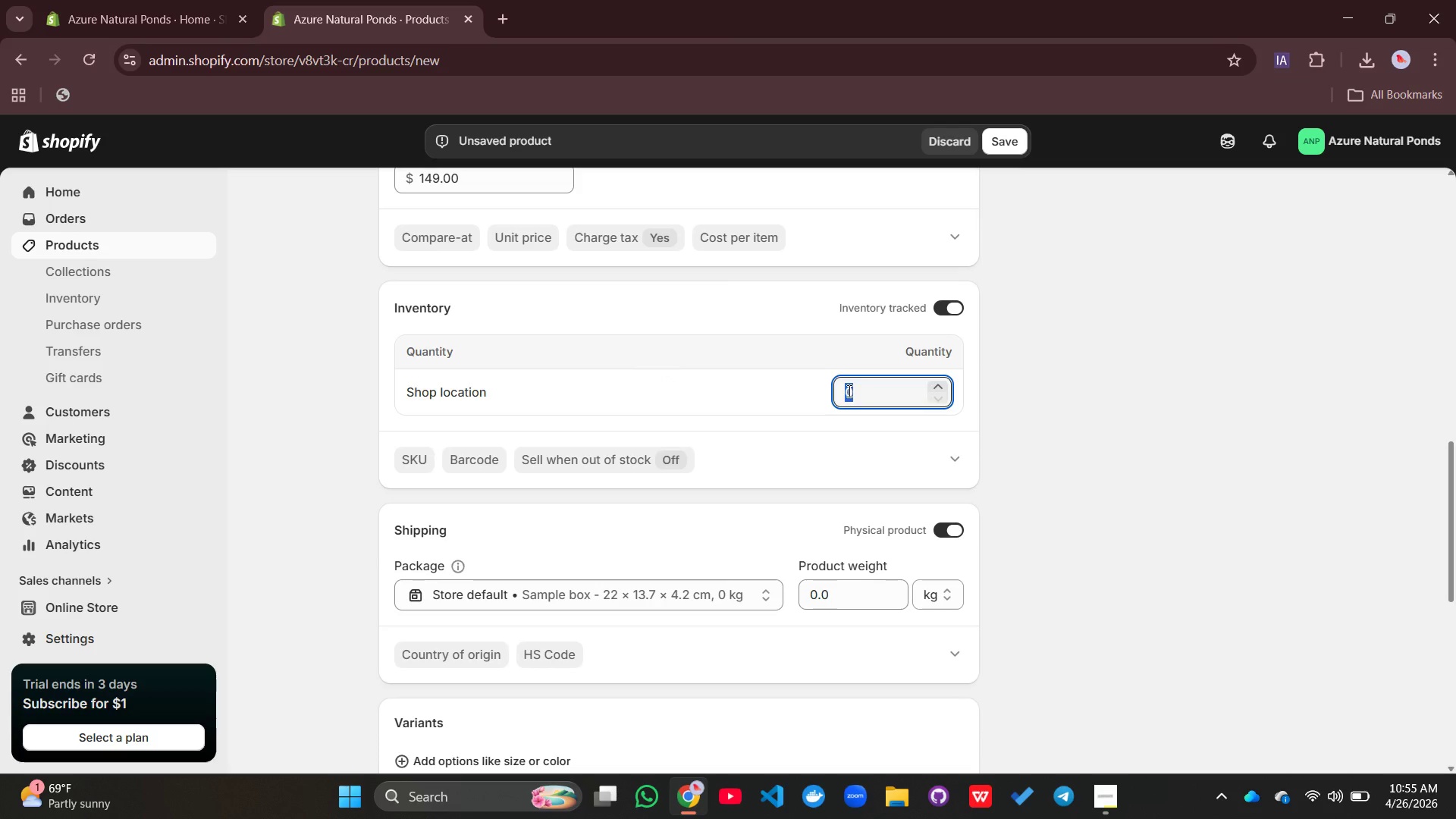 
type(100)
 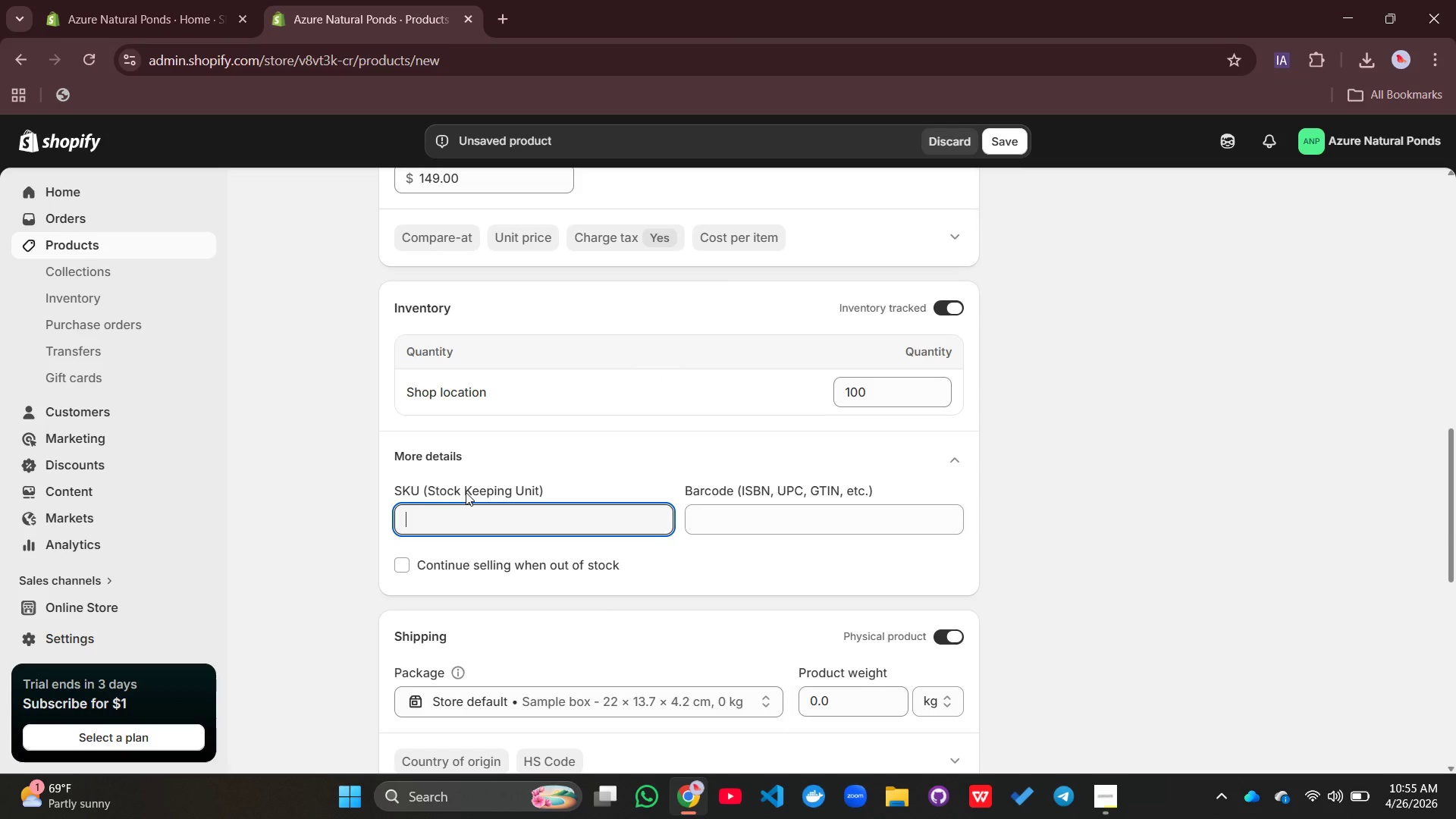 
type(ANP-KIT-01)
 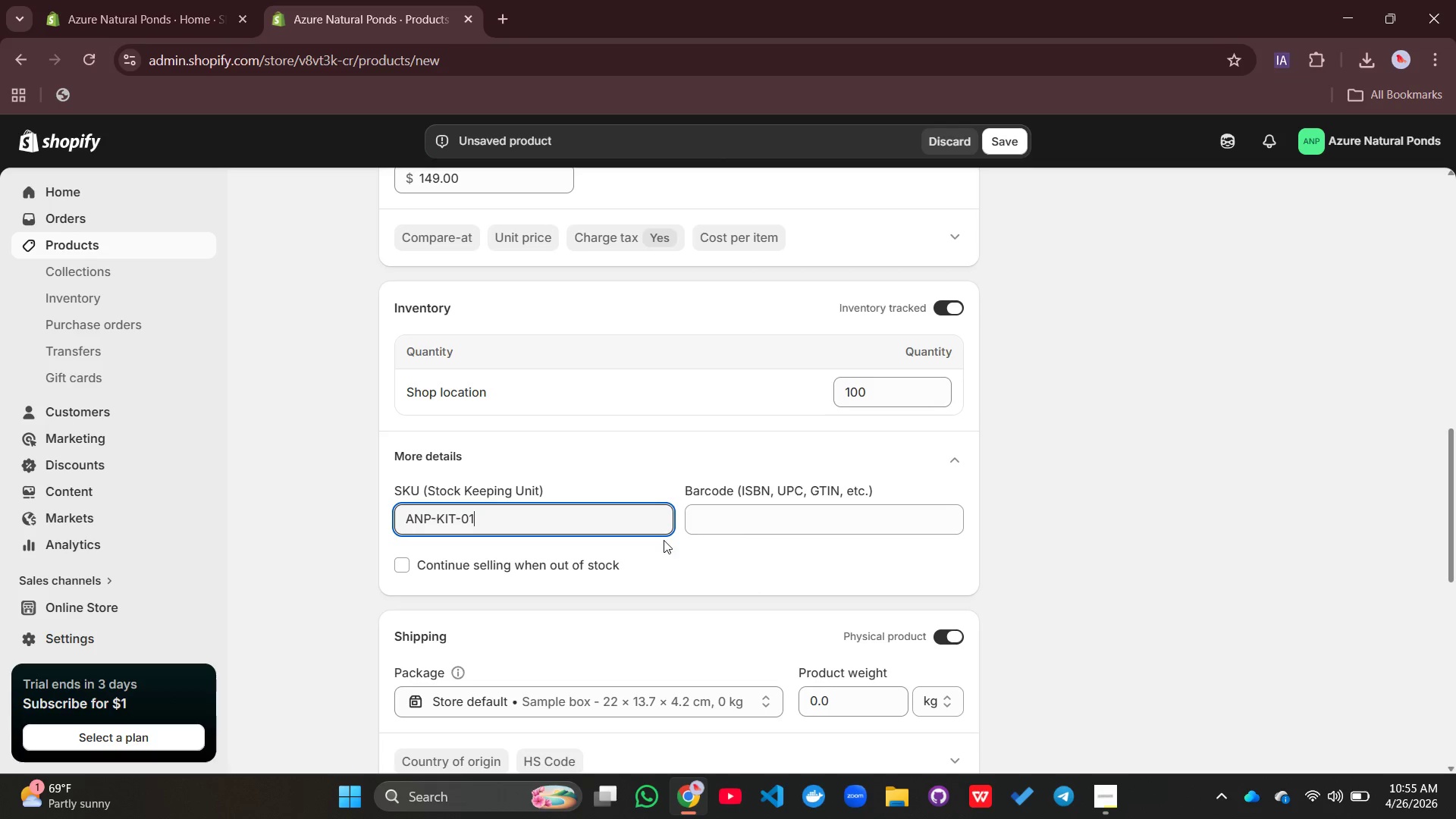 
scroll: coordinate [660, 545], scroll_direction: down, amount: 2.0
 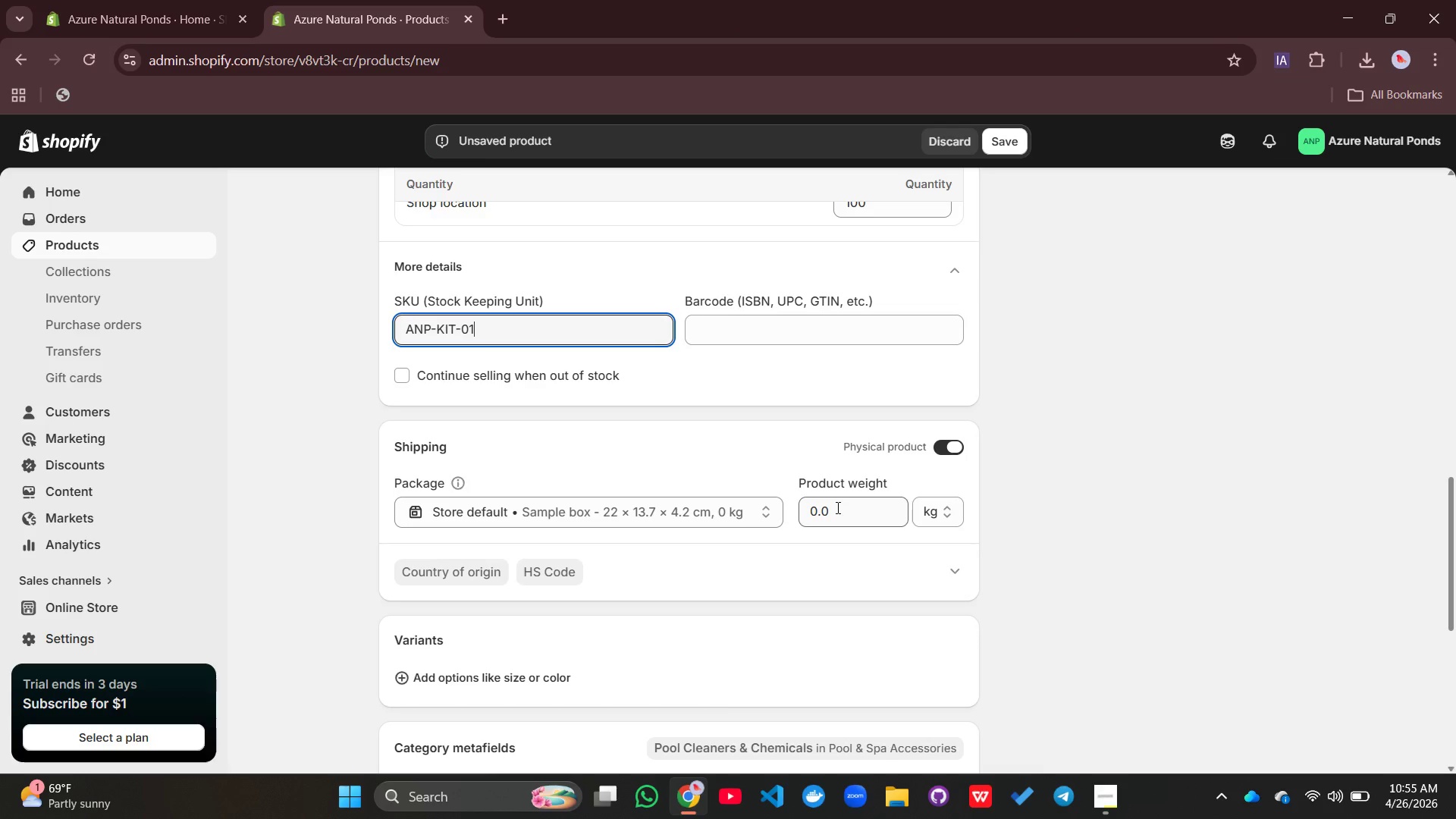 
left_click([836, 507])
 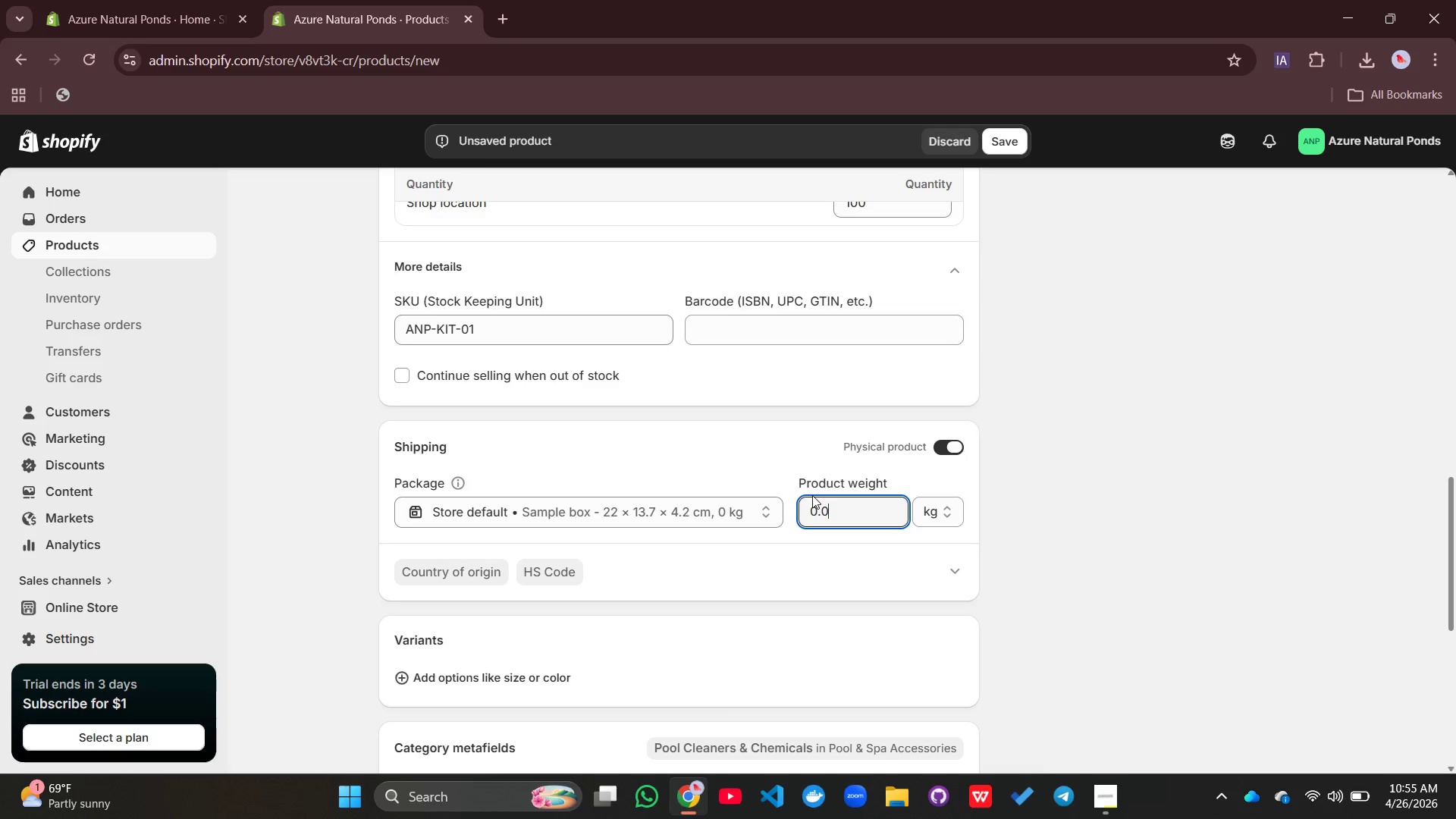 
key(Backspace)
key(Backspace)
key(Backspace)
type(15)
 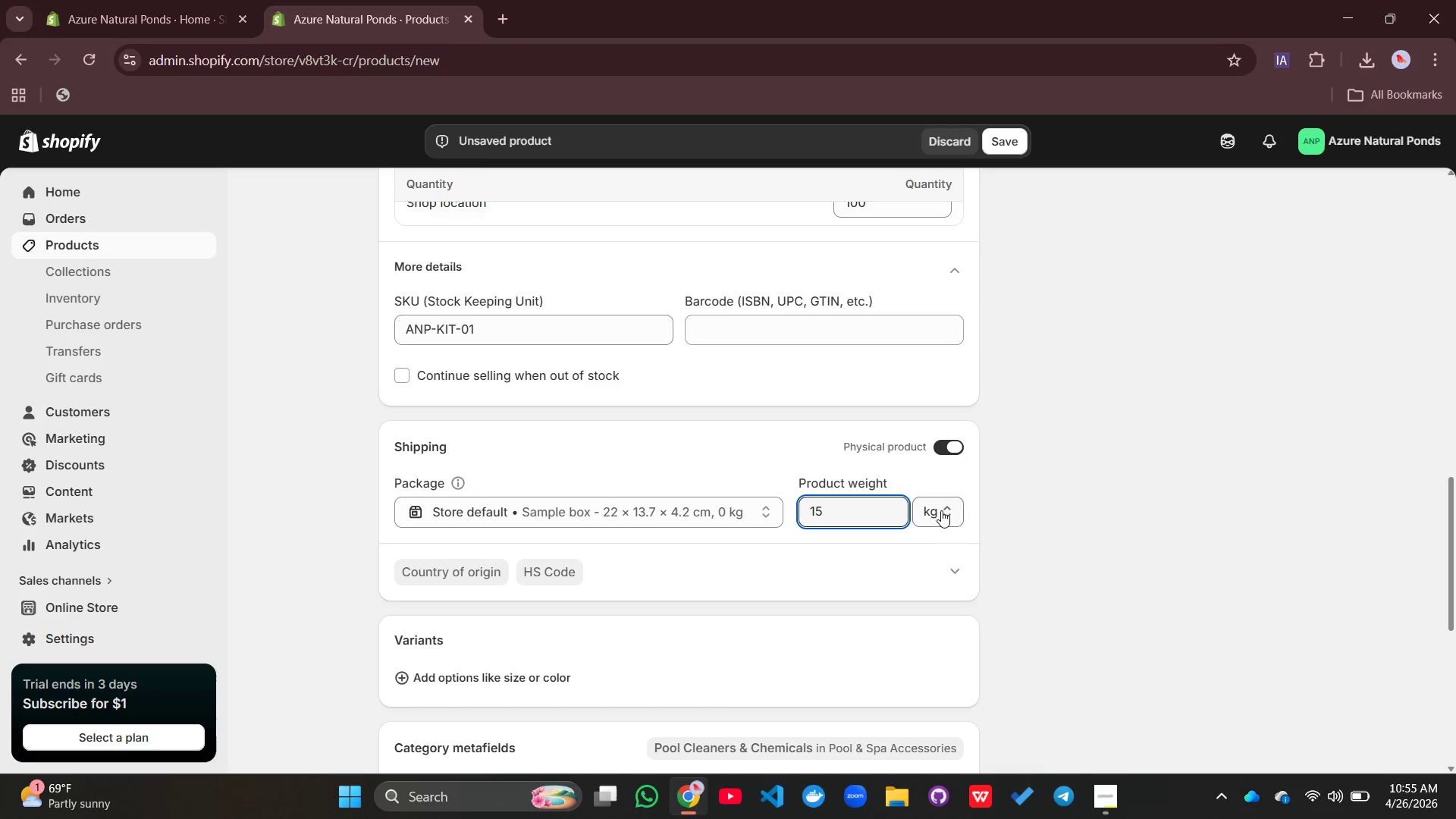 
left_click([925, 510])
 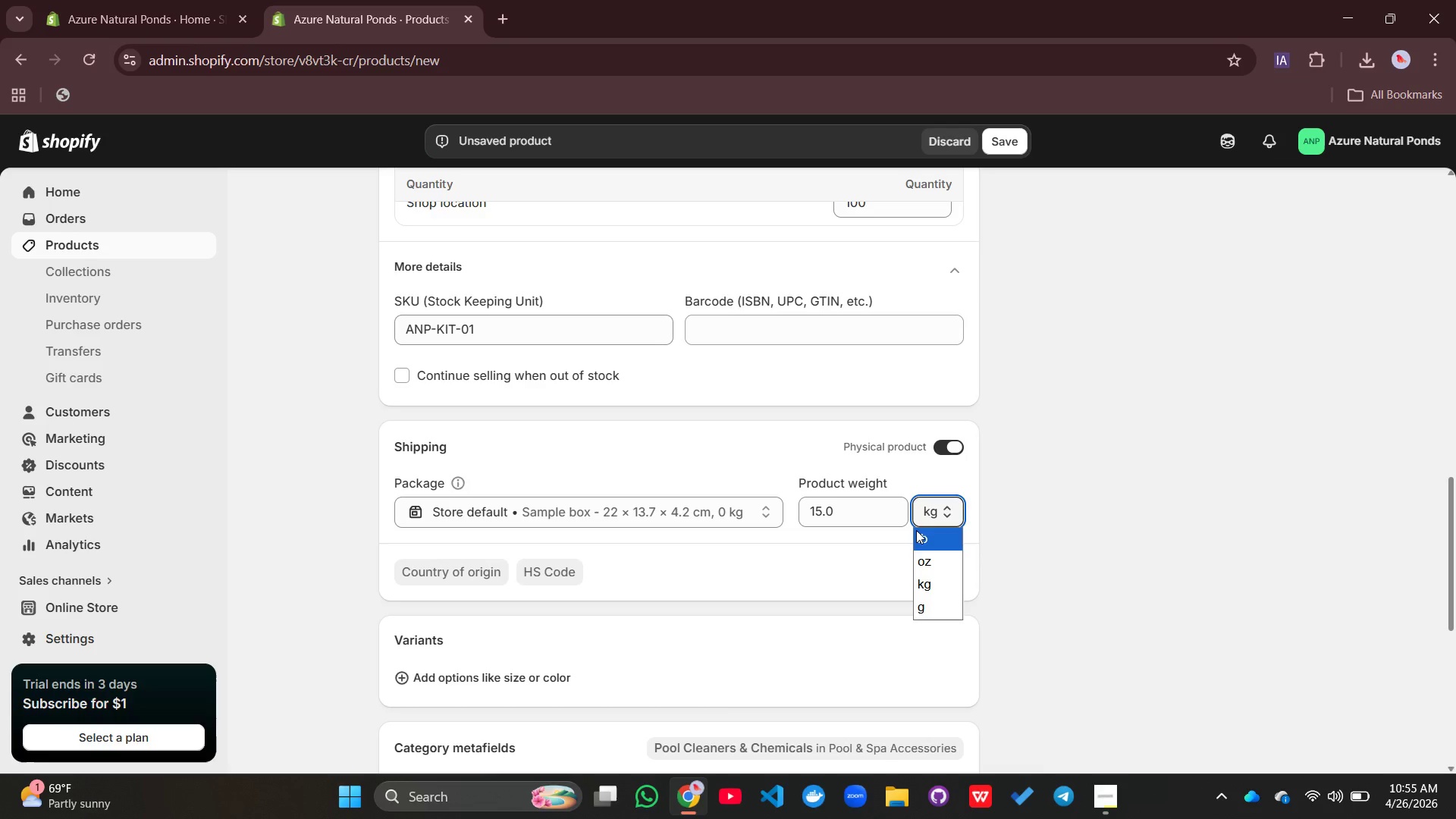 
left_click([921, 541])
 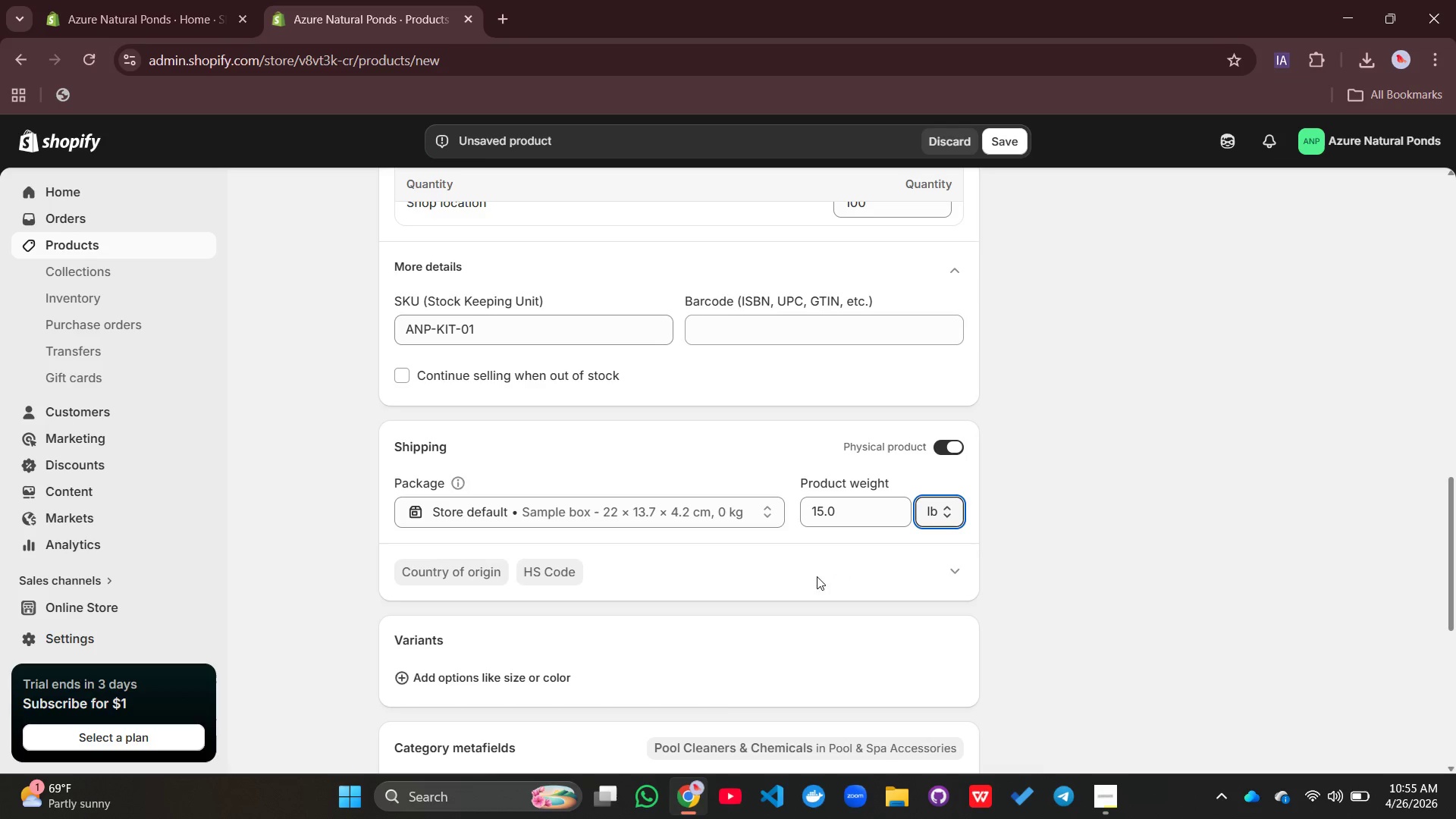 
scroll: coordinate [748, 570], scroll_direction: down, amount: 3.0
 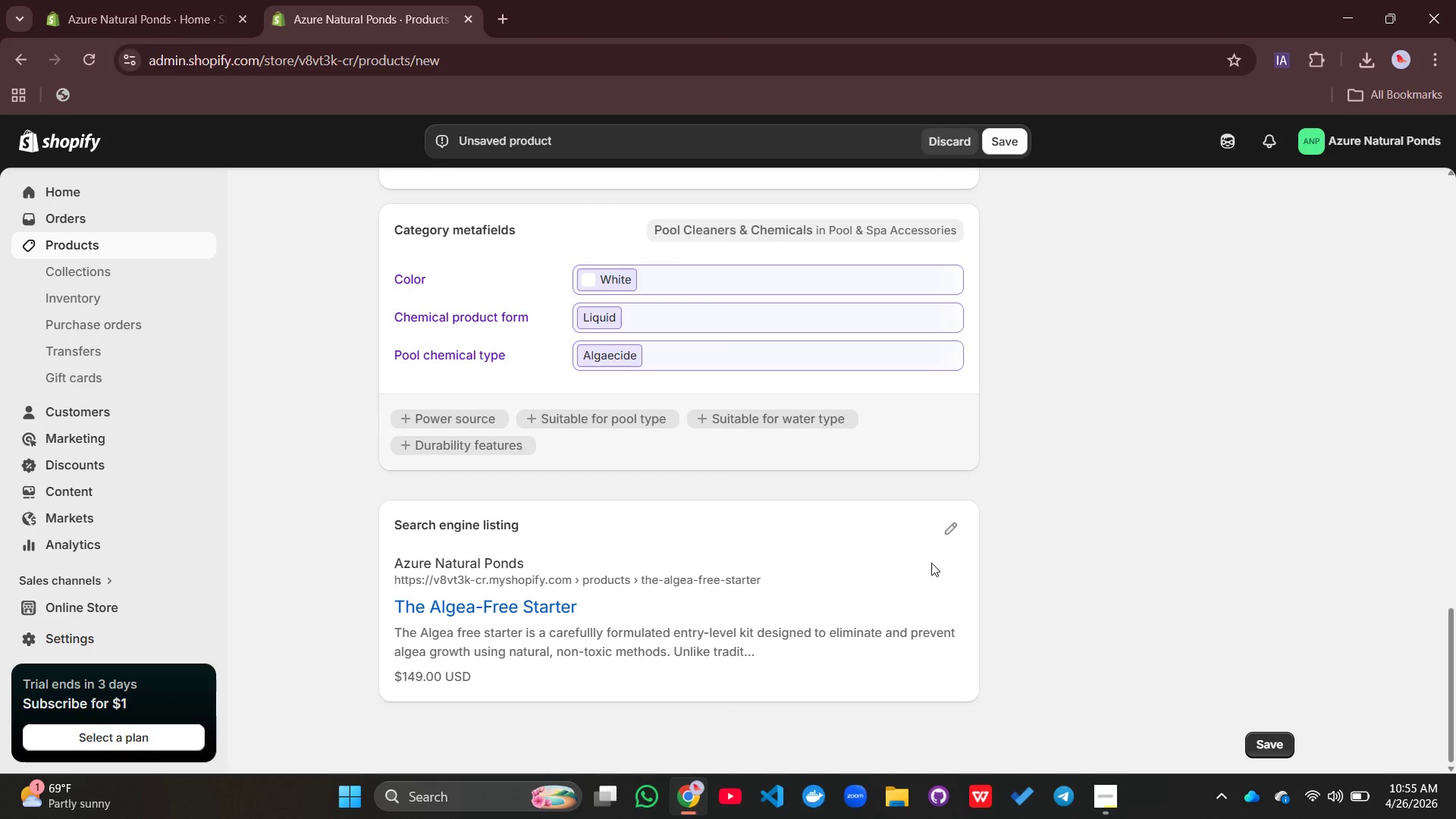 
left_click([946, 529])
 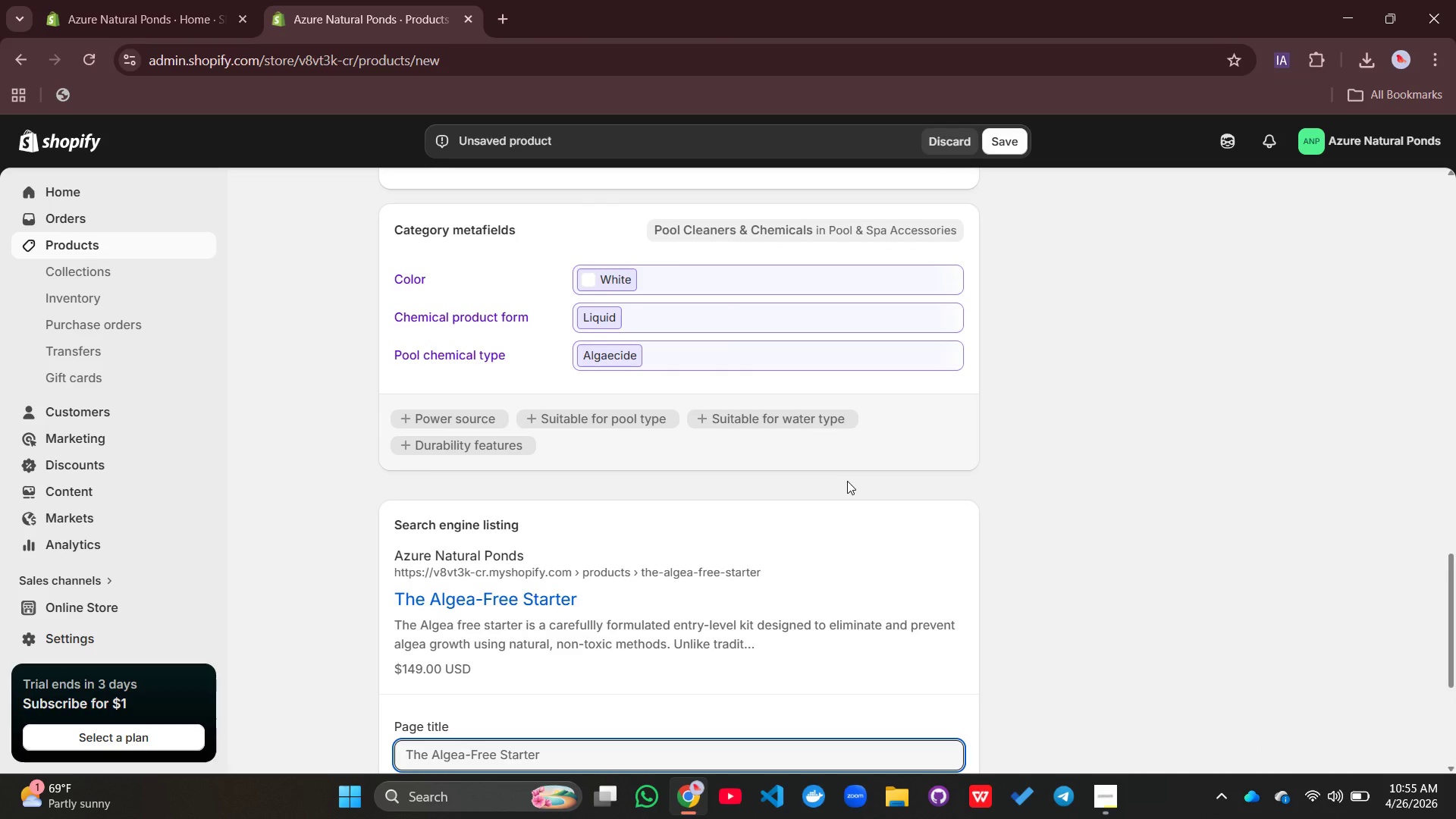 
scroll: coordinate [847, 540], scroll_direction: down, amount: 3.0
 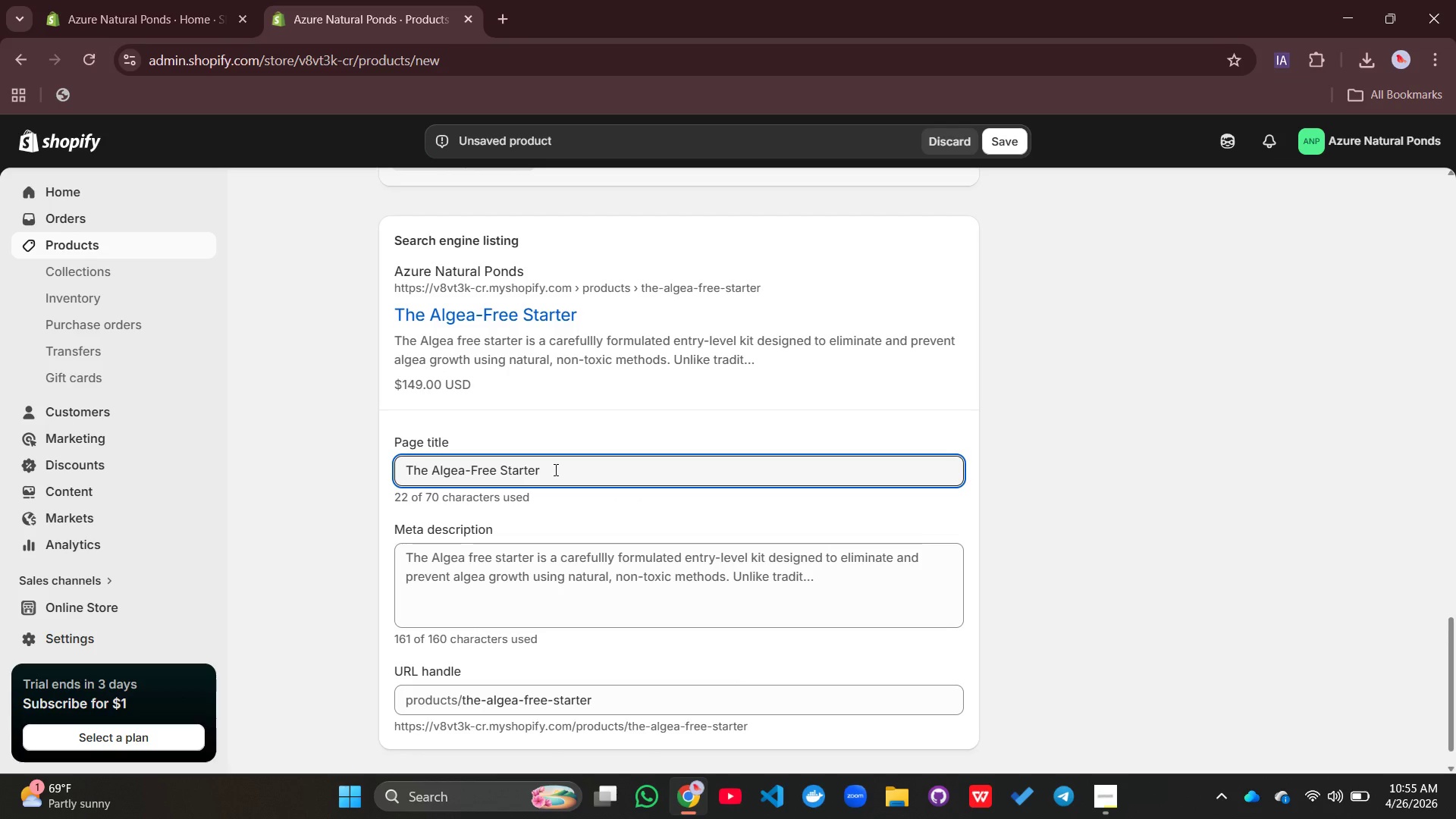 
left_click_drag(start_coordinate=[554, 469], to_coordinate=[381, 485])
 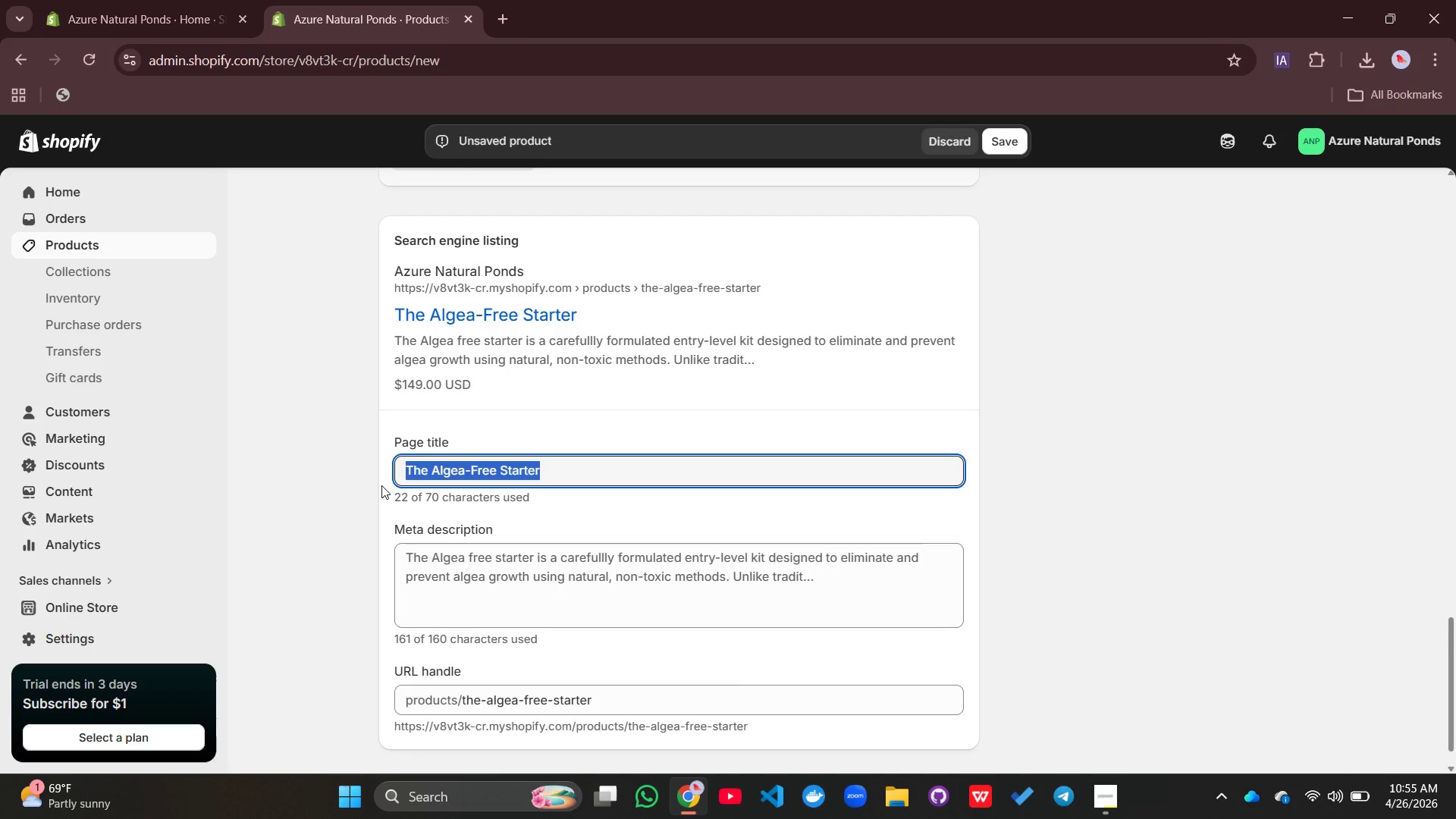 
type(nON)
key(Backspace)
key(Backspace)
key(Backspace)
key(Backspace)
type(Non-to)
key(Backspace)
key(Backspace)
type(Toxic Algea)
 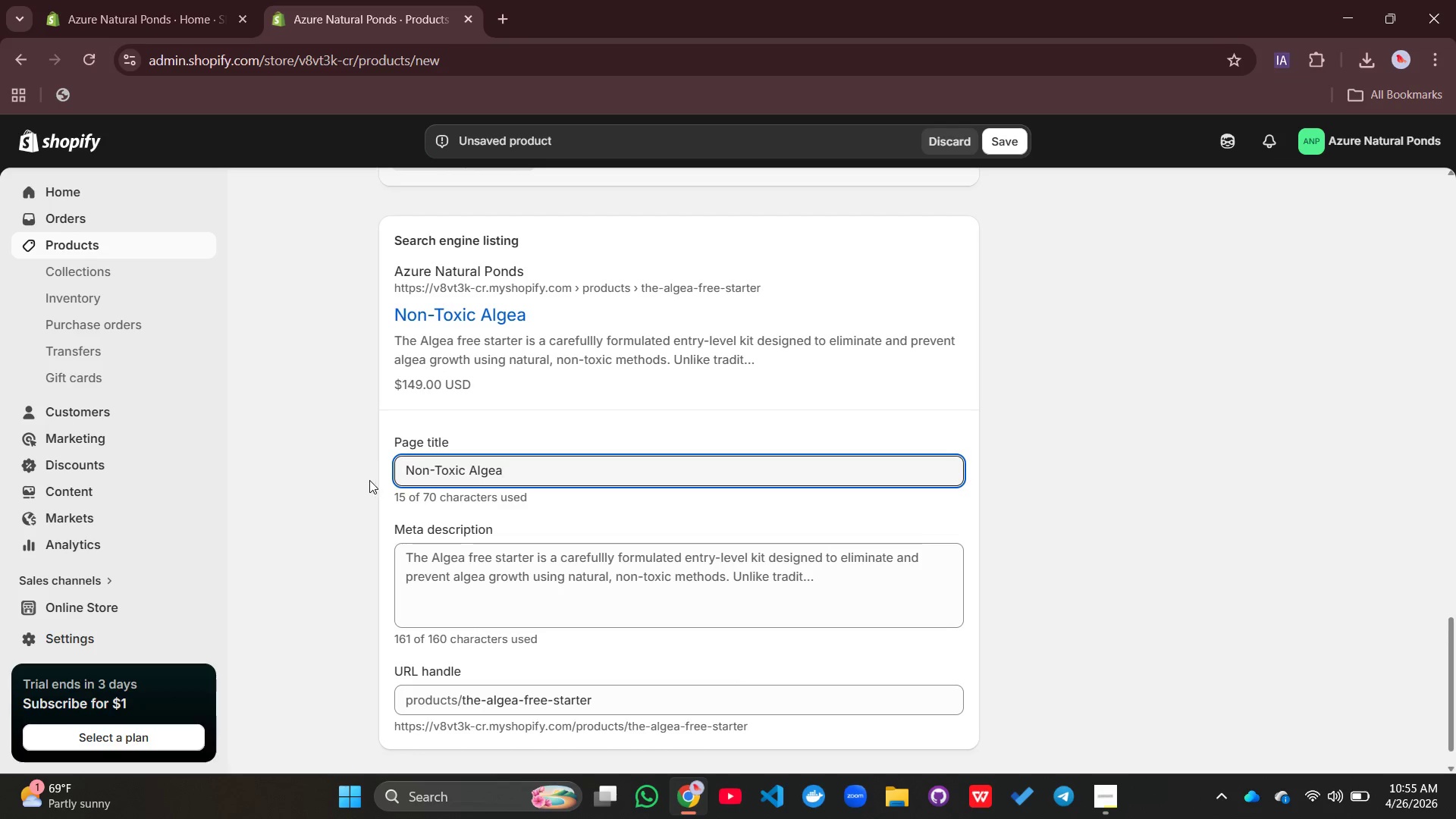 
type(-free)
key(Backspace)
key(Backspace)
key(Backspace)
key(Backspace)
type(Free Pool Starter Kit | N)
key(Backspace)
type(Bio-Filtration Sou)
key(Backspace)
type(lution)
 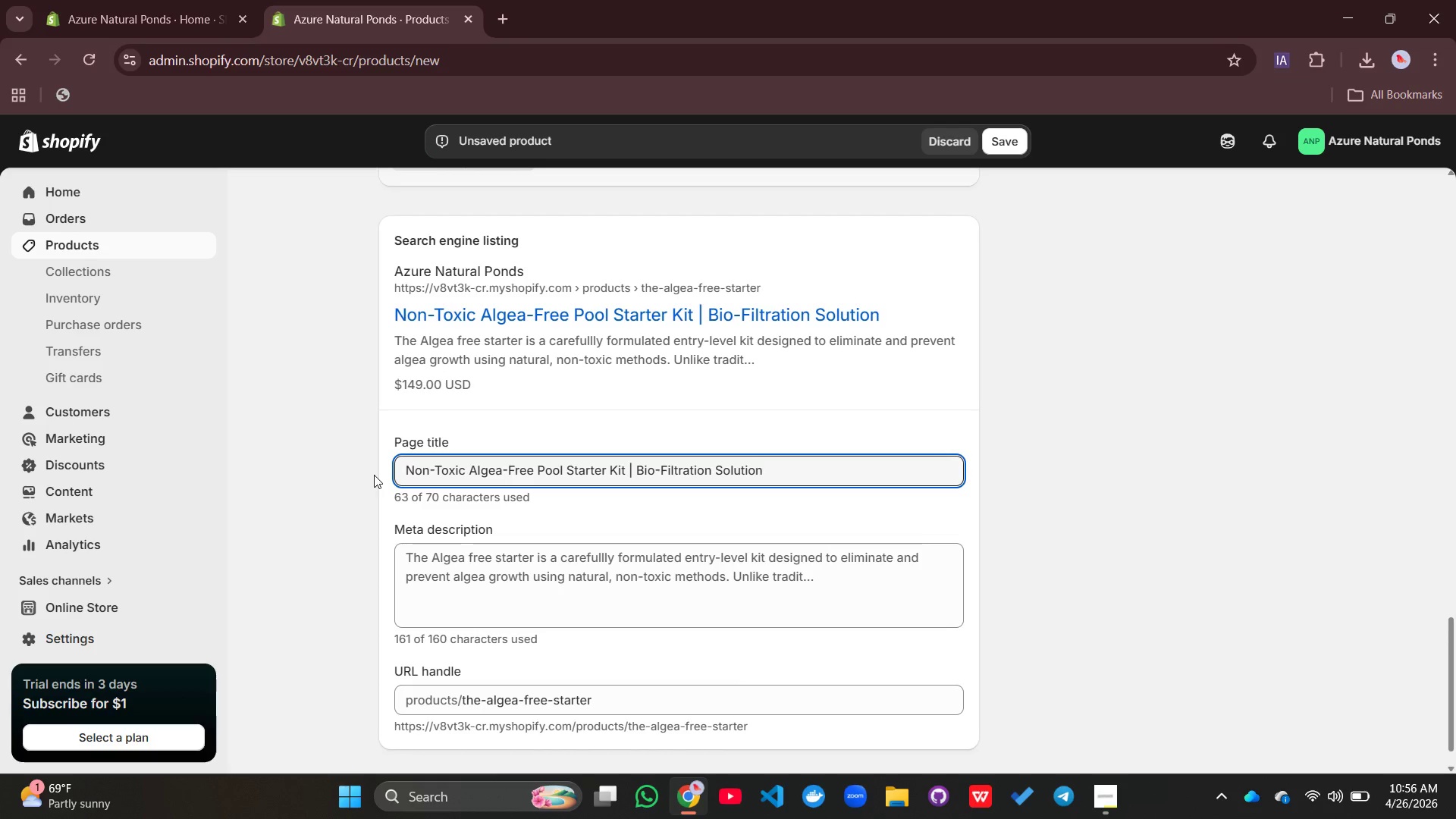 
left_click([606, 610])
 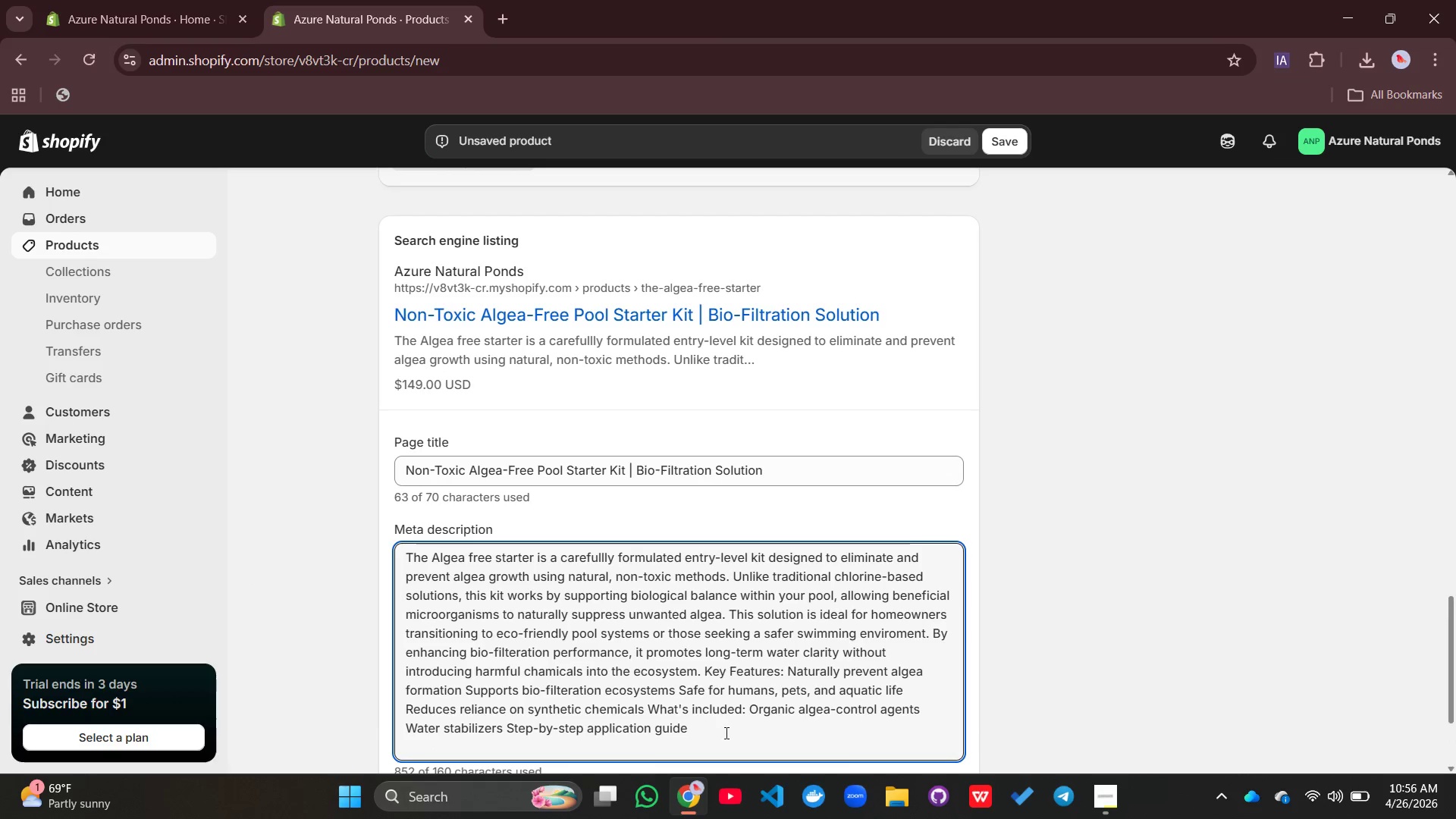 
left_click_drag(start_coordinate=[723, 732], to_coordinate=[377, 568])
 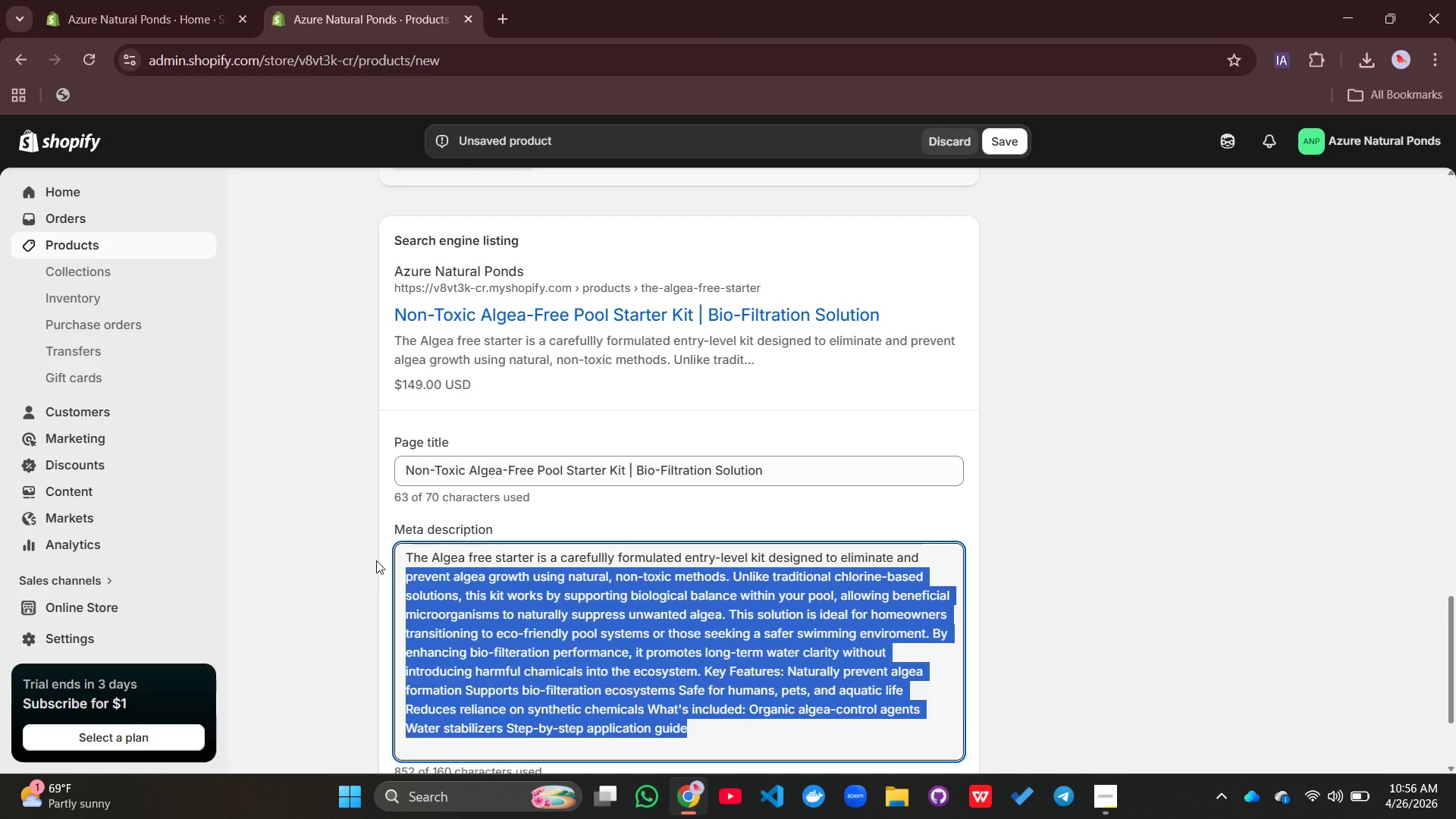 
left_click_drag(start_coordinate=[376, 558], to_coordinate=[390, 551])
 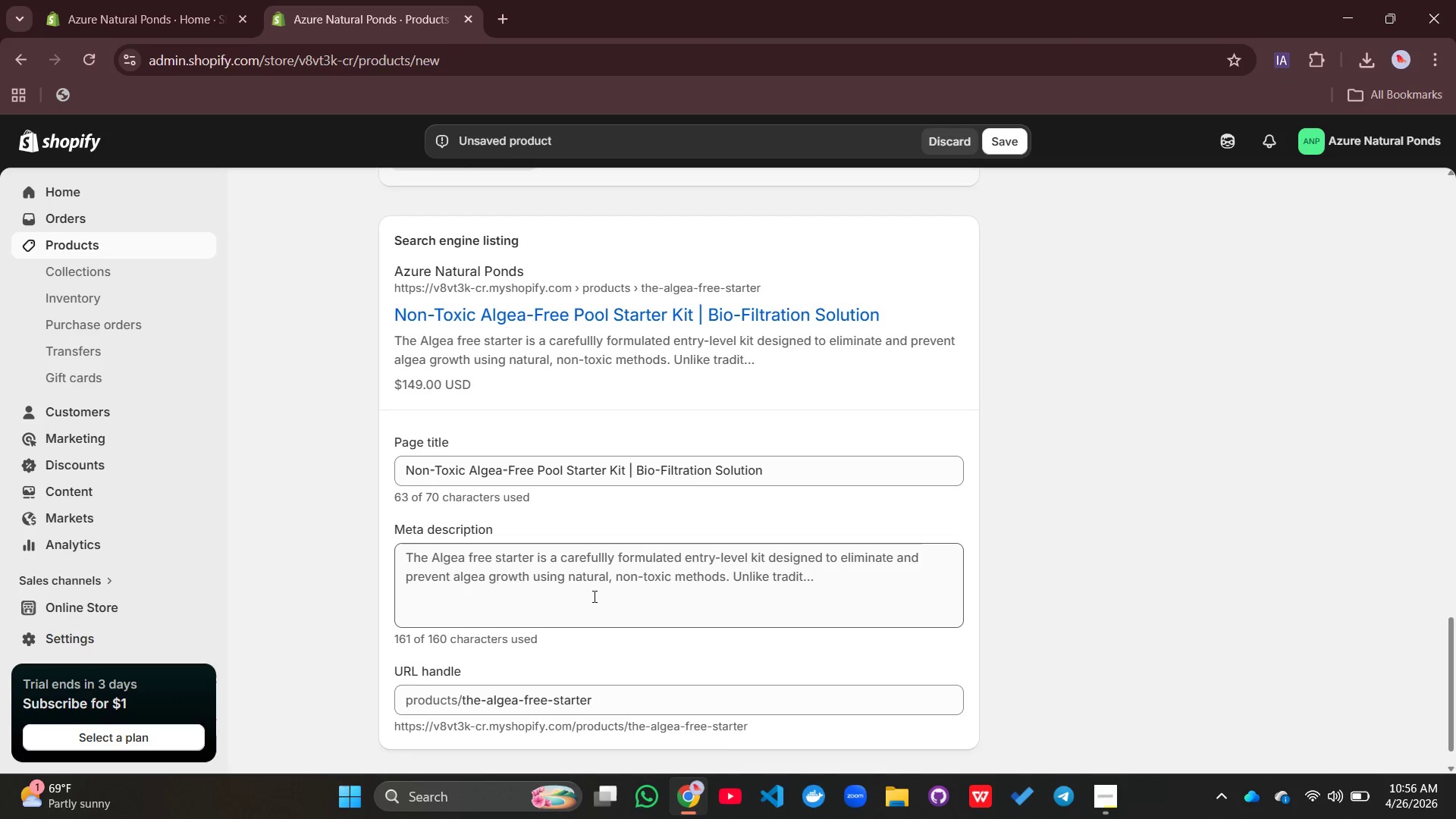 
scroll: coordinate [593, 598], scroll_direction: up, amount: 2.0
 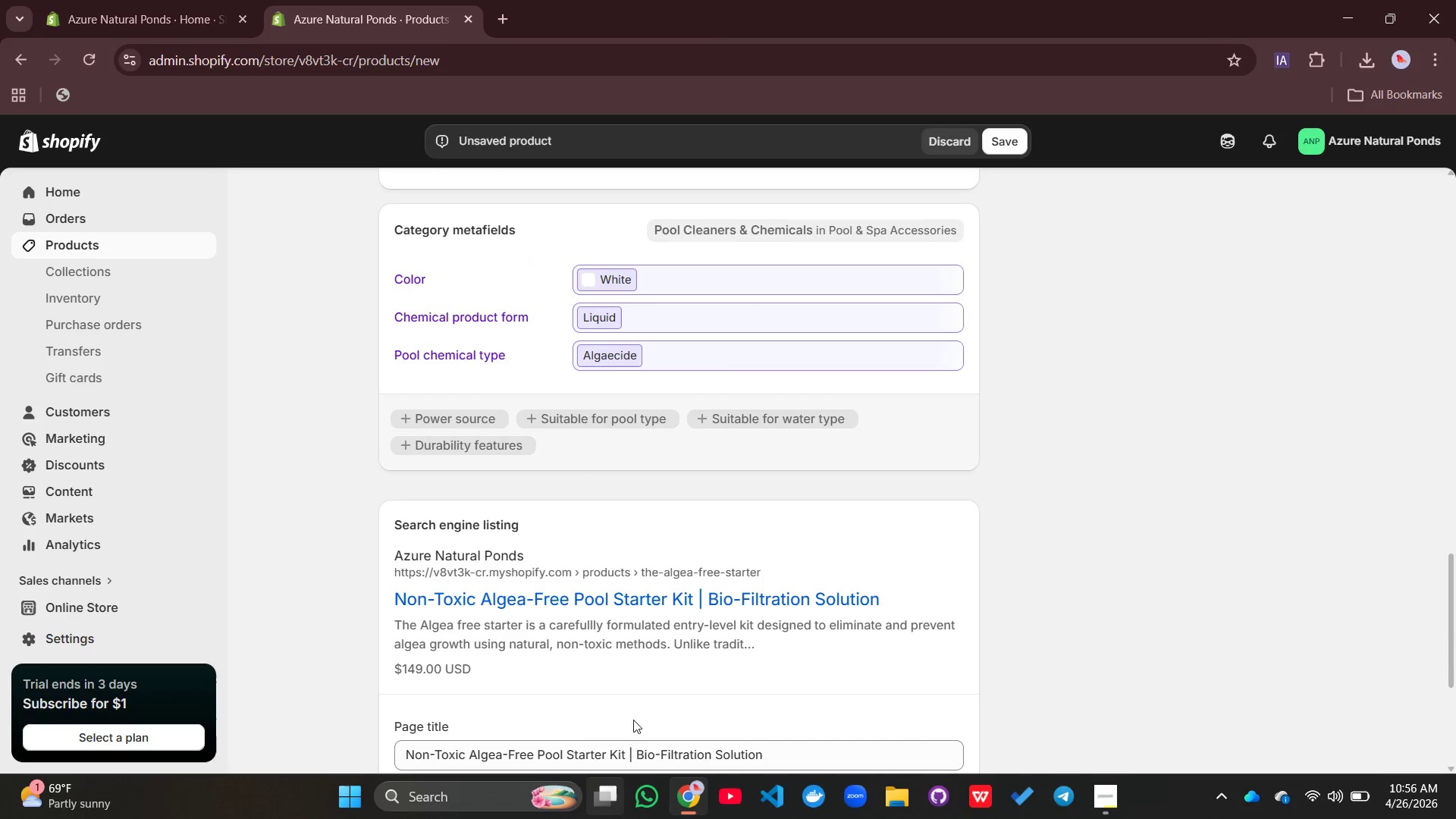 
scroll: coordinate [636, 695], scroll_direction: down, amount: 3.0
 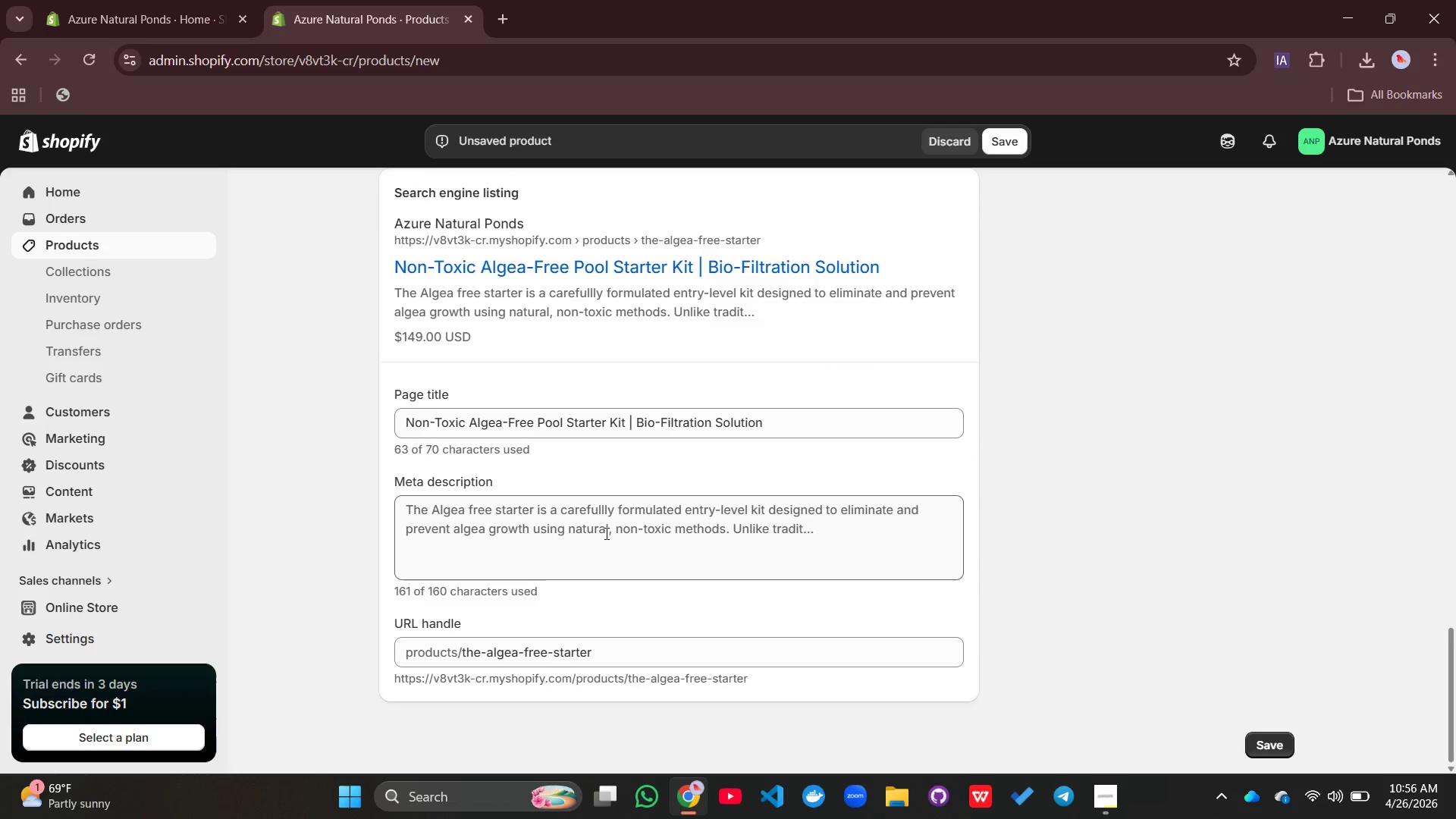 
left_click_drag(start_coordinate=[602, 513], to_coordinate=[602, 517])
 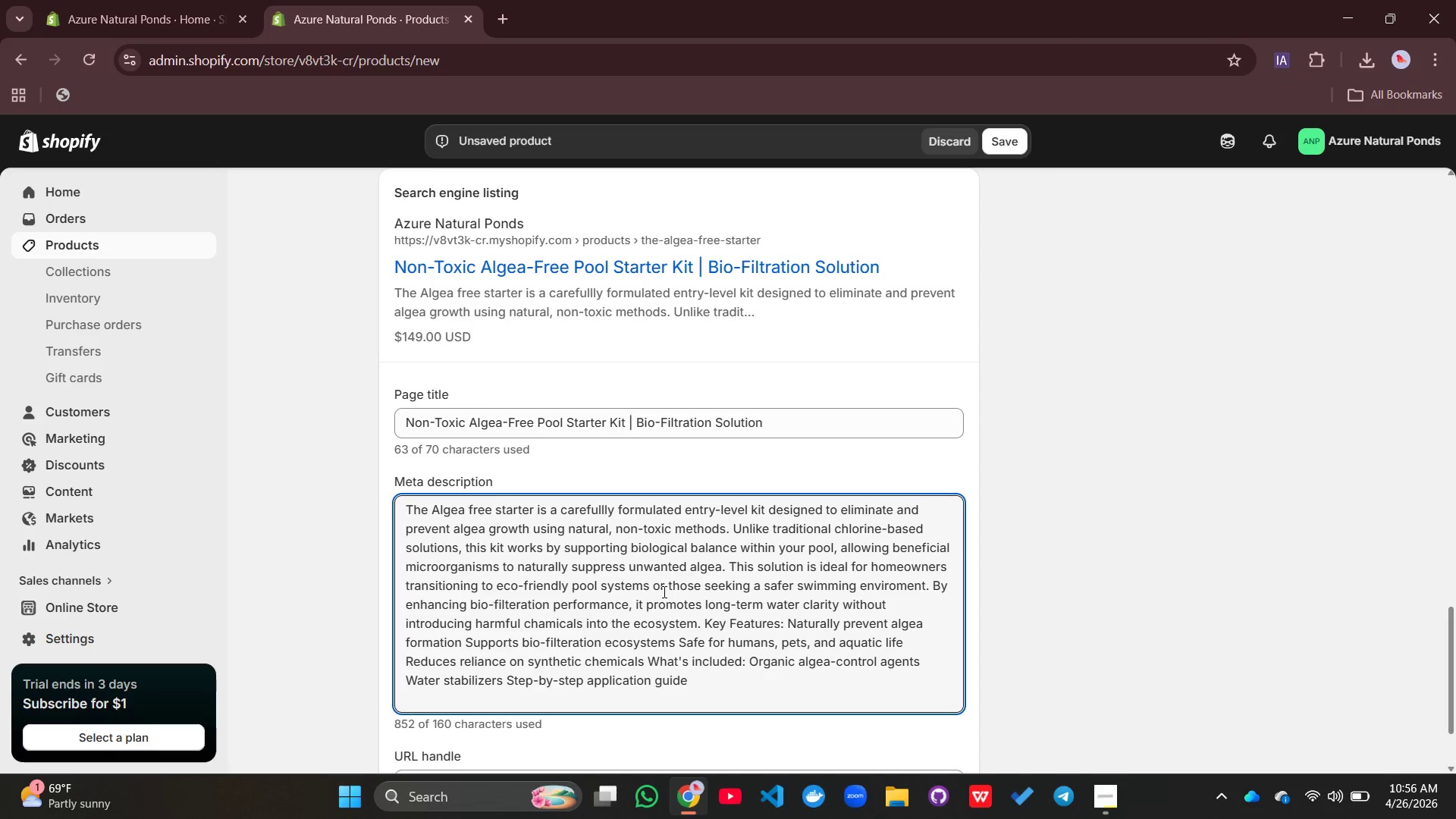 
key(Control+A)
 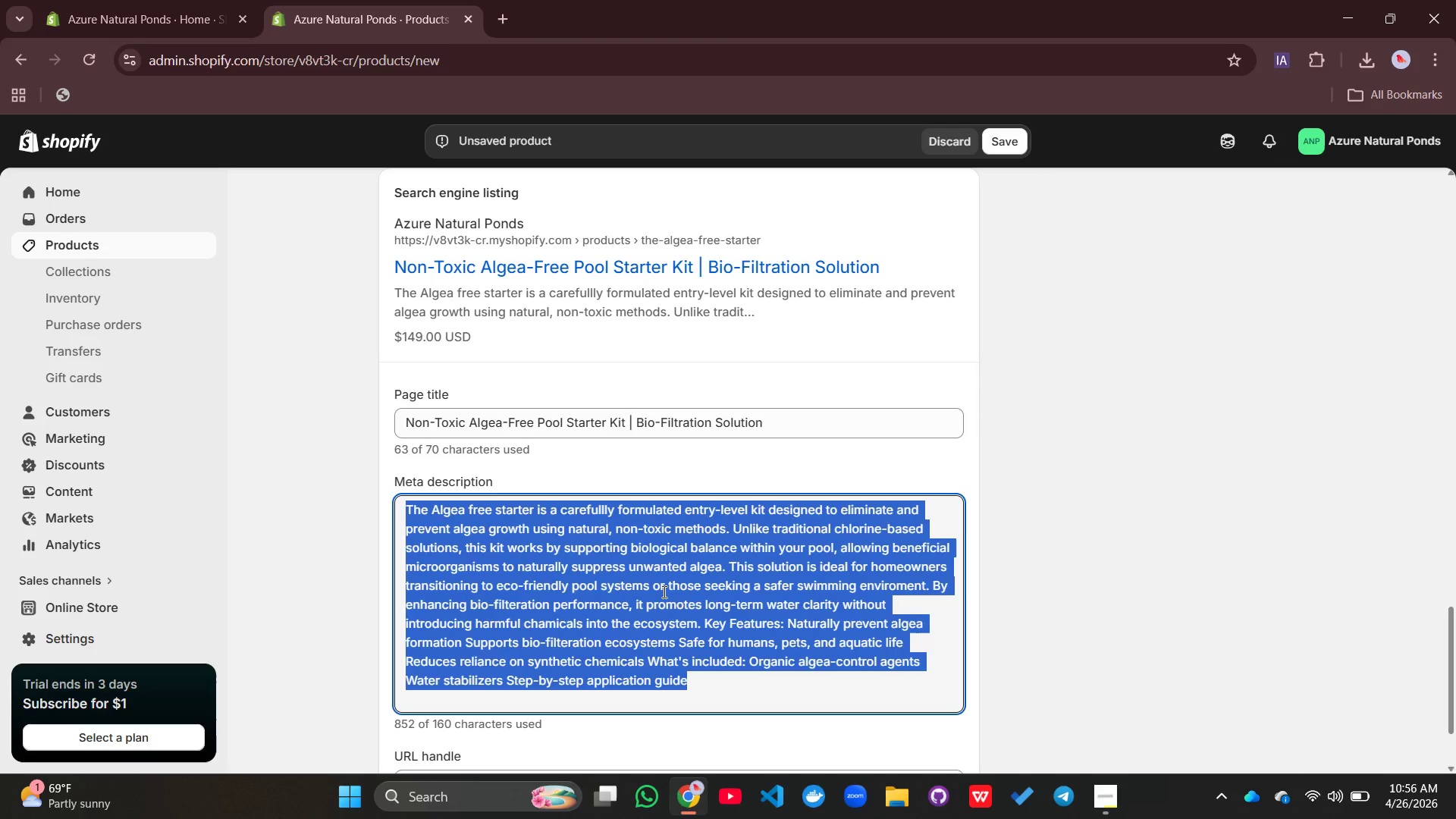 
key(Backspace)
type(Pe)
key(Backspace)
type(revent algea naturally with )
 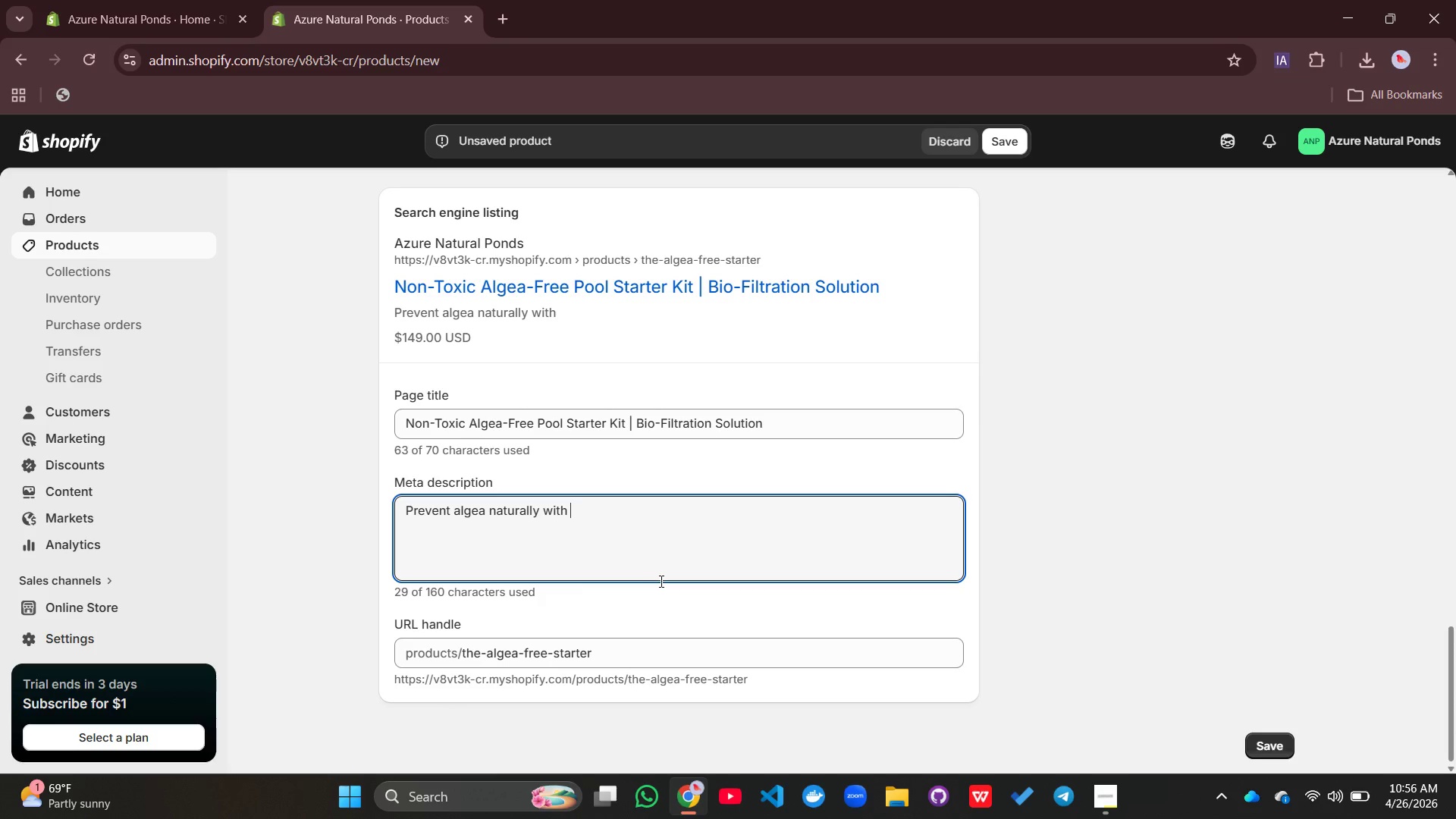 
scroll: coordinate [660, 581], scroll_direction: none, amount: 0.0
 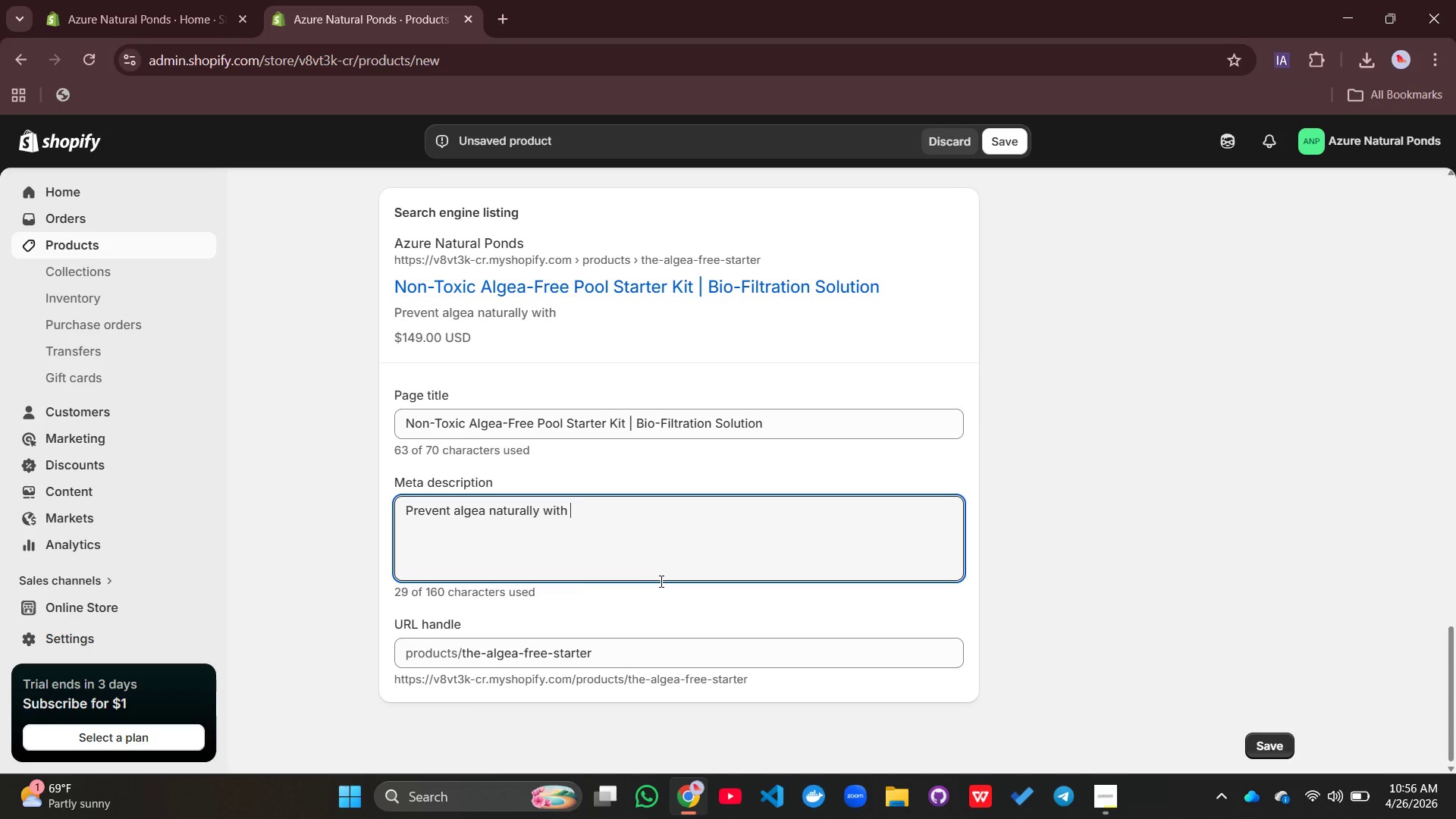 
type(this non-to)
key(Backspace)
key(Backspace)
type(ti)
key(Backspace)
type(ocic )
key(Backspace)
key(Backspace)
key(Backspace)
key(Backspace)
type(xic pool maintenance kit designef )
key(Backspace)
key(Backspace)
type(f)
key(Backspace)
type(d g)
key(Backspace)
type(for eco=froe)
key(Backspace)
key(Backspace)
key(Backspace)
key(Backspace)
key(Backspace)
type(-friendly bio-filtration systems.)
 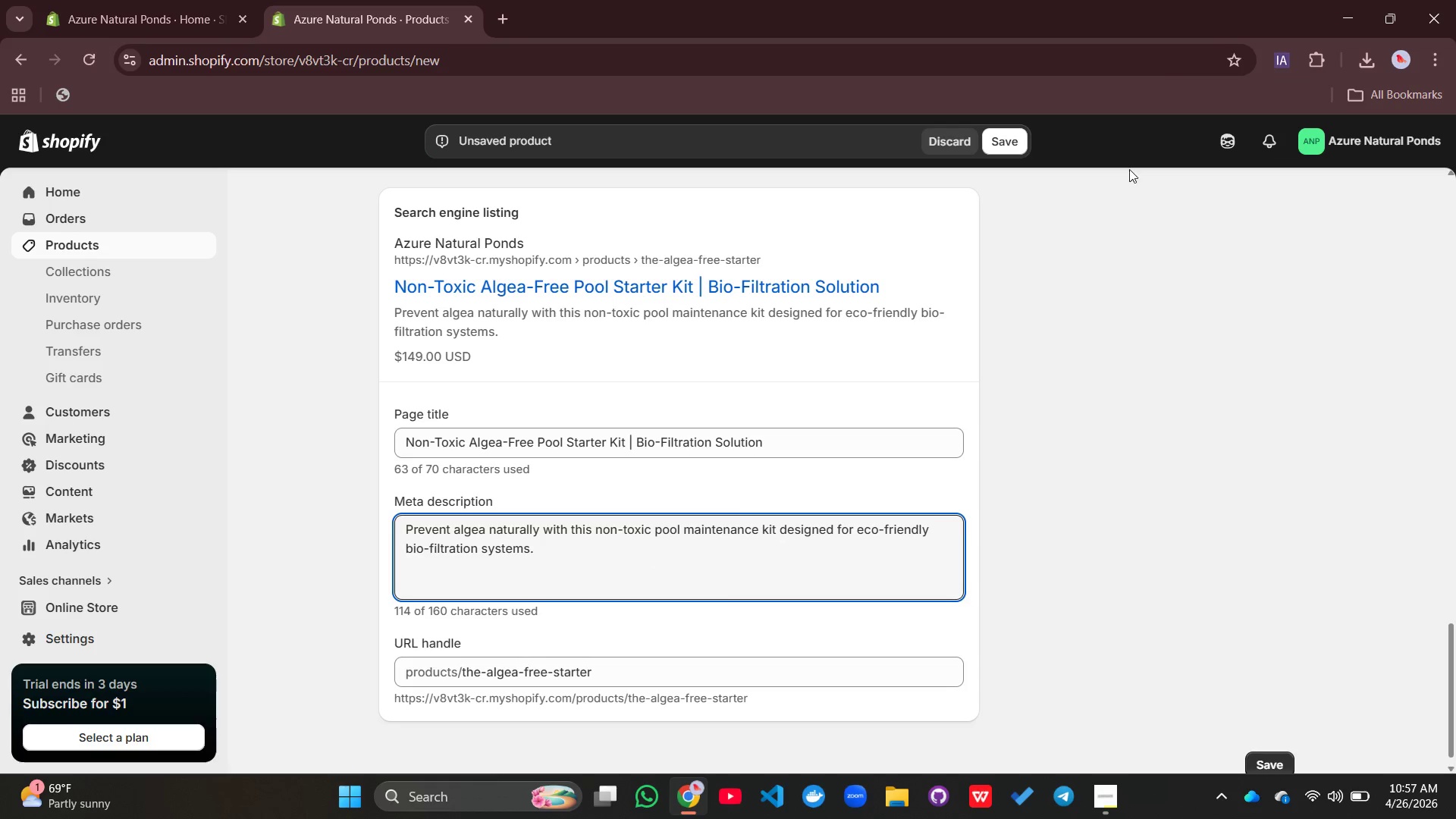 
scroll: coordinate [1061, 480], scroll_direction: up, amount: 19.0
 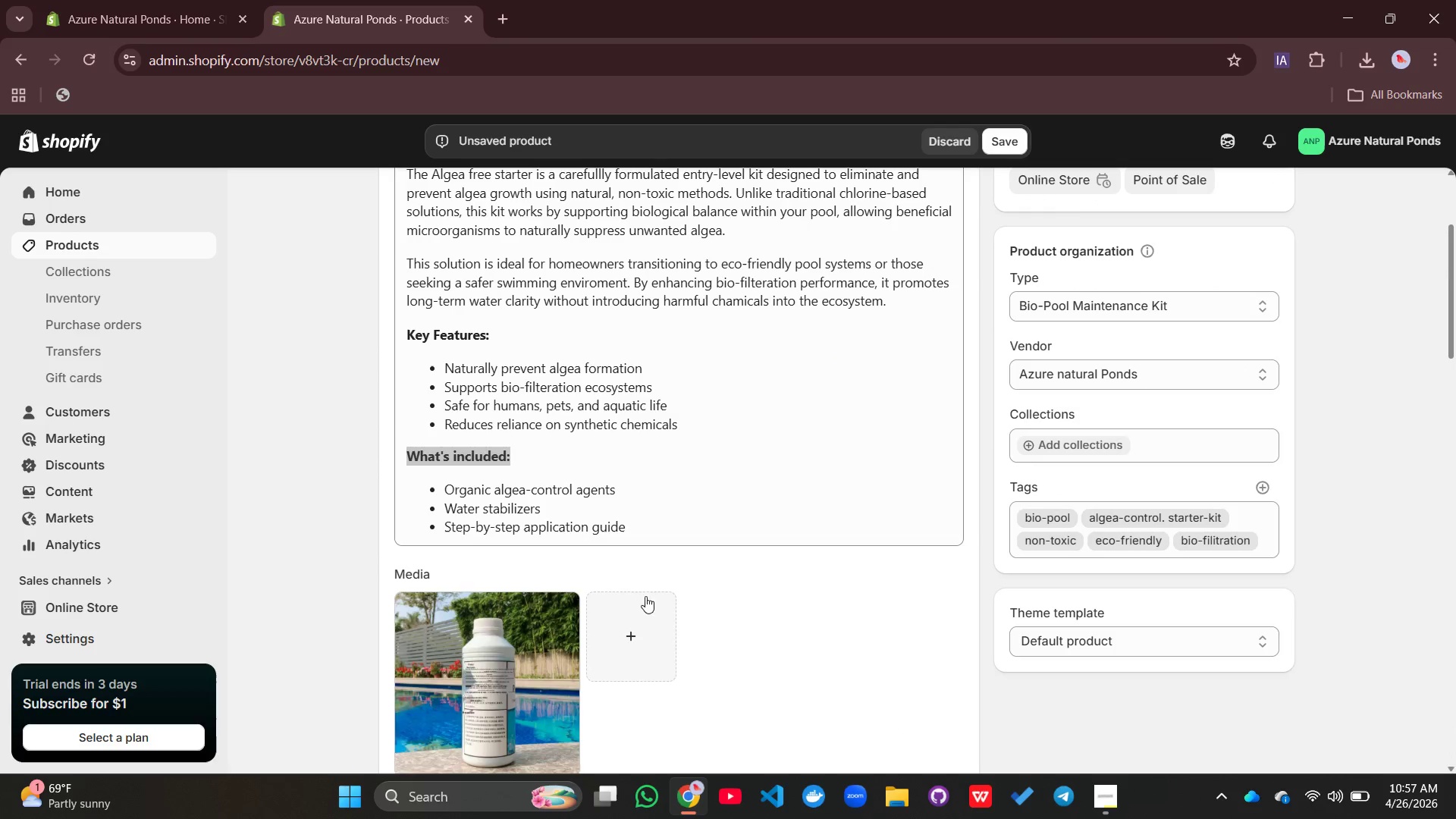 
left_click([481, 669])
 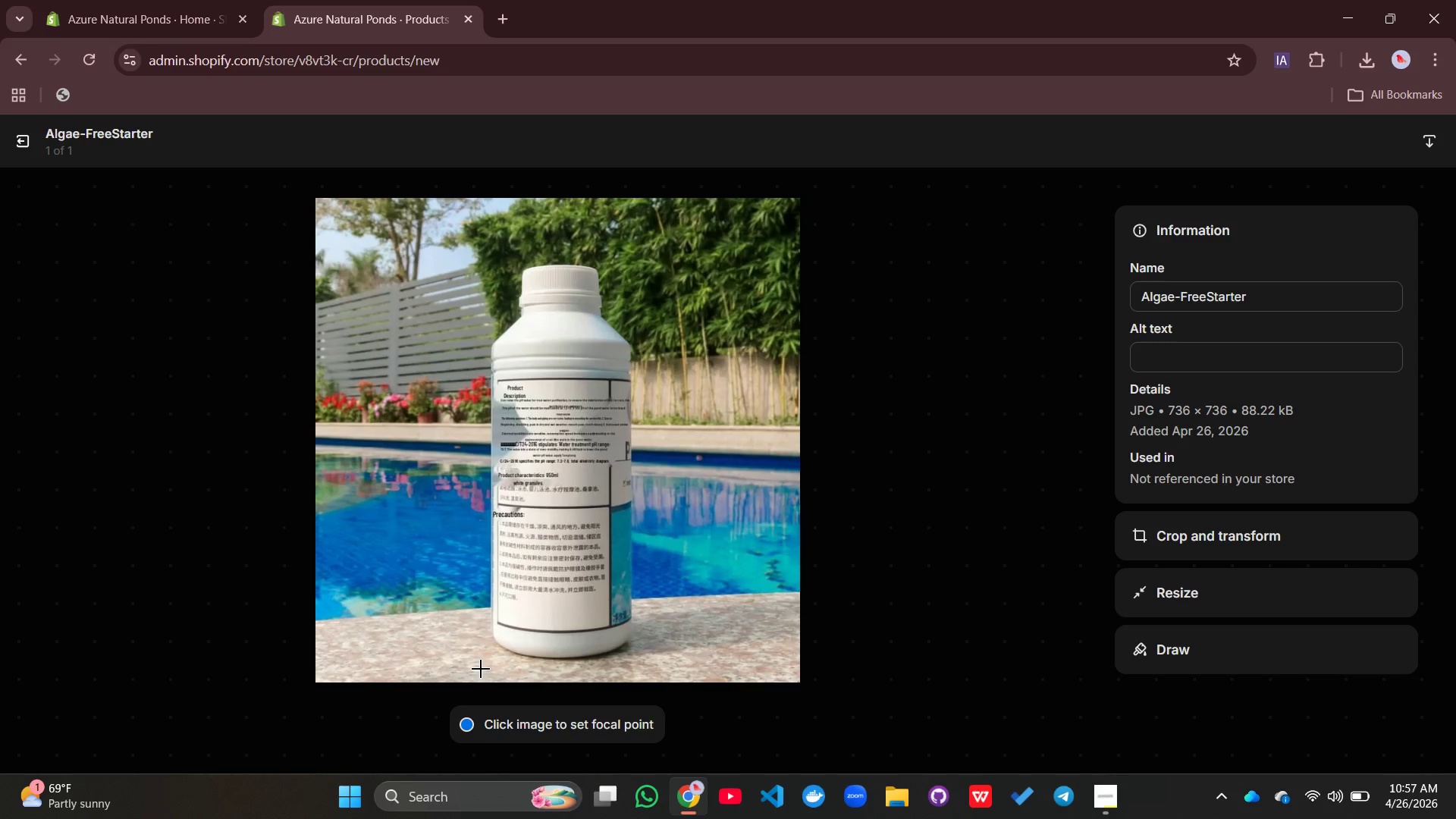 
scroll: coordinate [483, 666], scroll_direction: up, amount: 1.0
 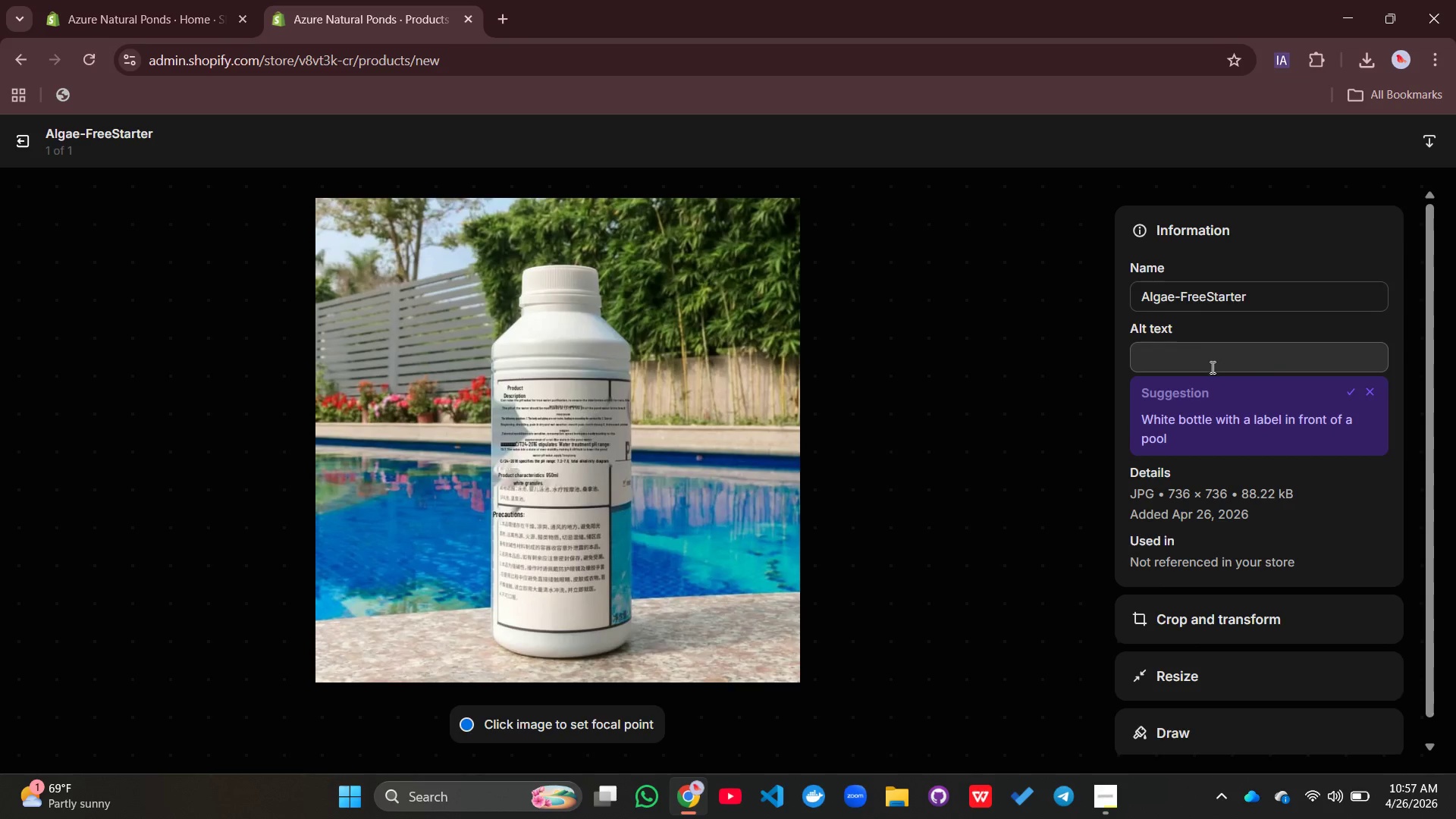 
left_click([1200, 359])
 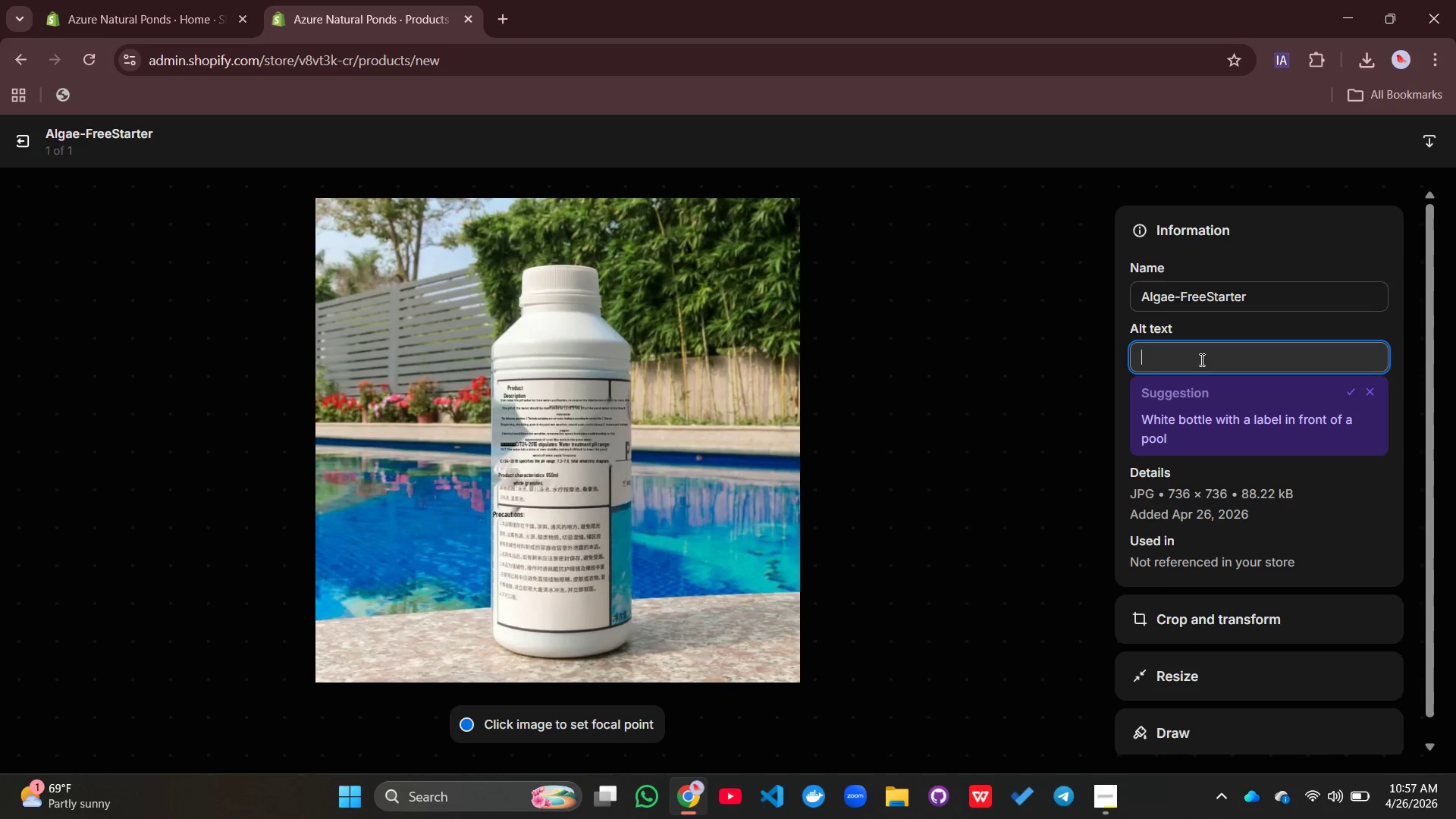 
type(Algea-free natural pool starter kit eco-friendly)
key(Backspace)
key(Backspace)
key(Backspace)
key(Backspace)
type(endly filtrat)
 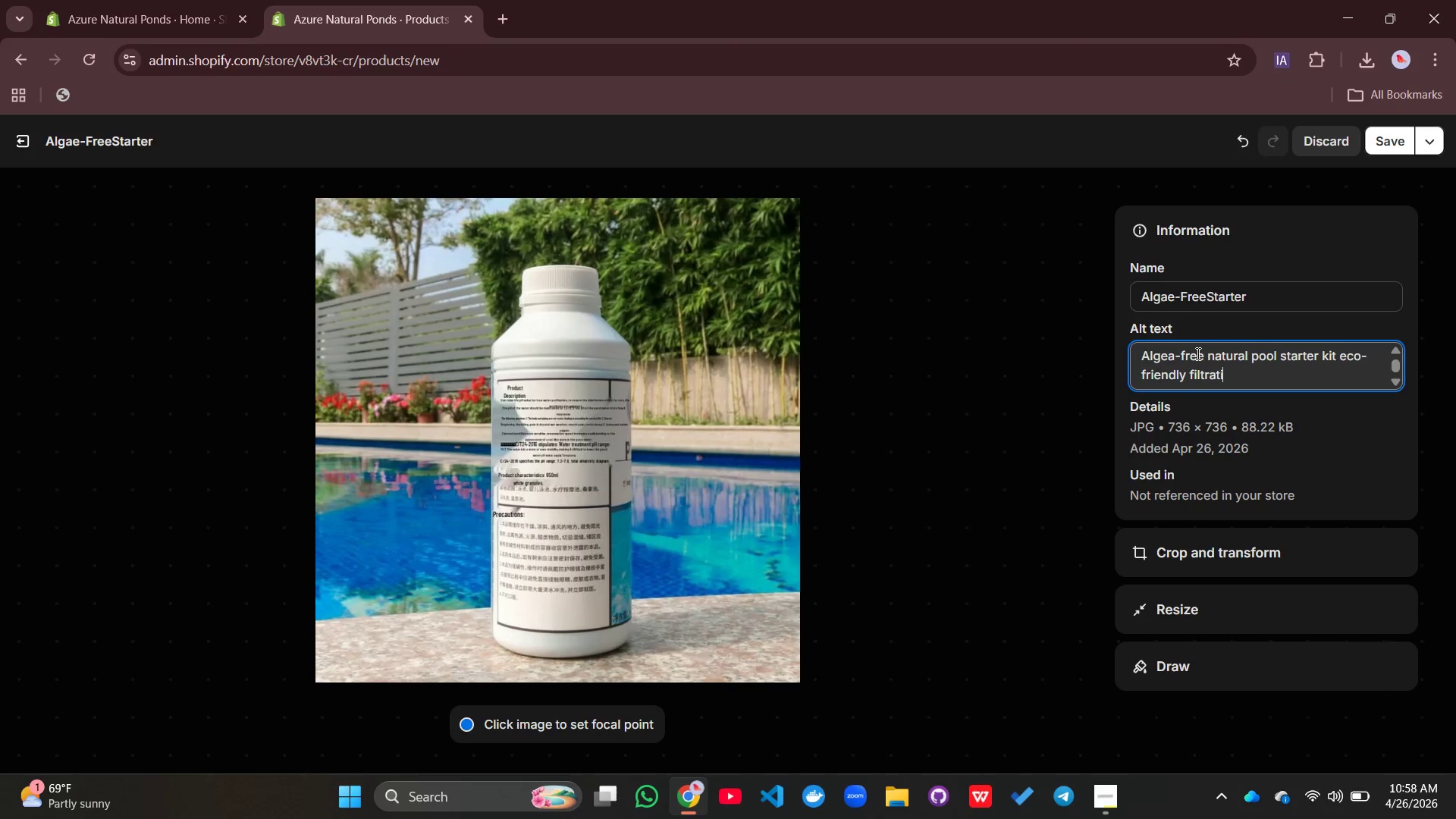 
type(ion system)
 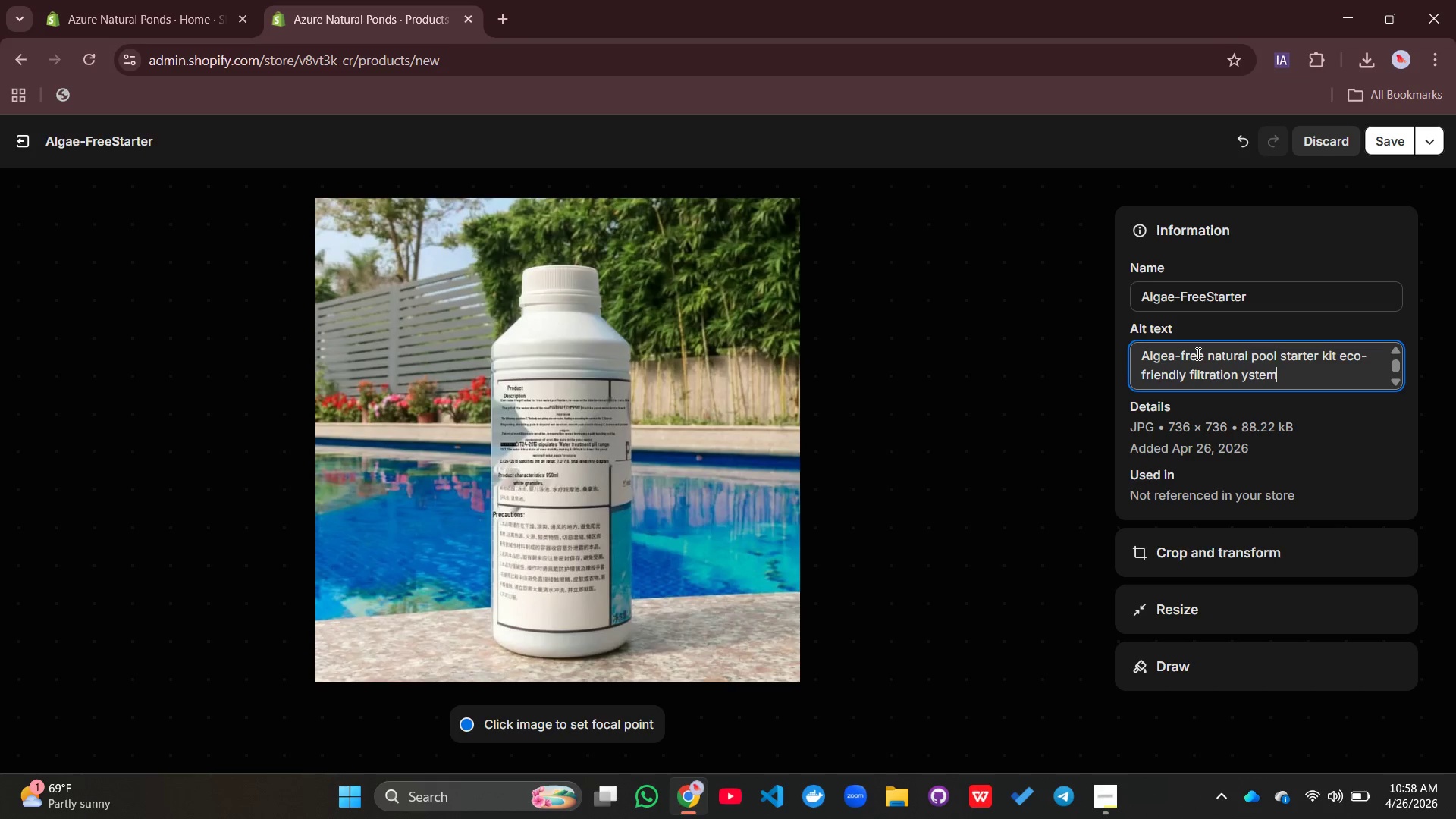 
key(ArrowLeft)
 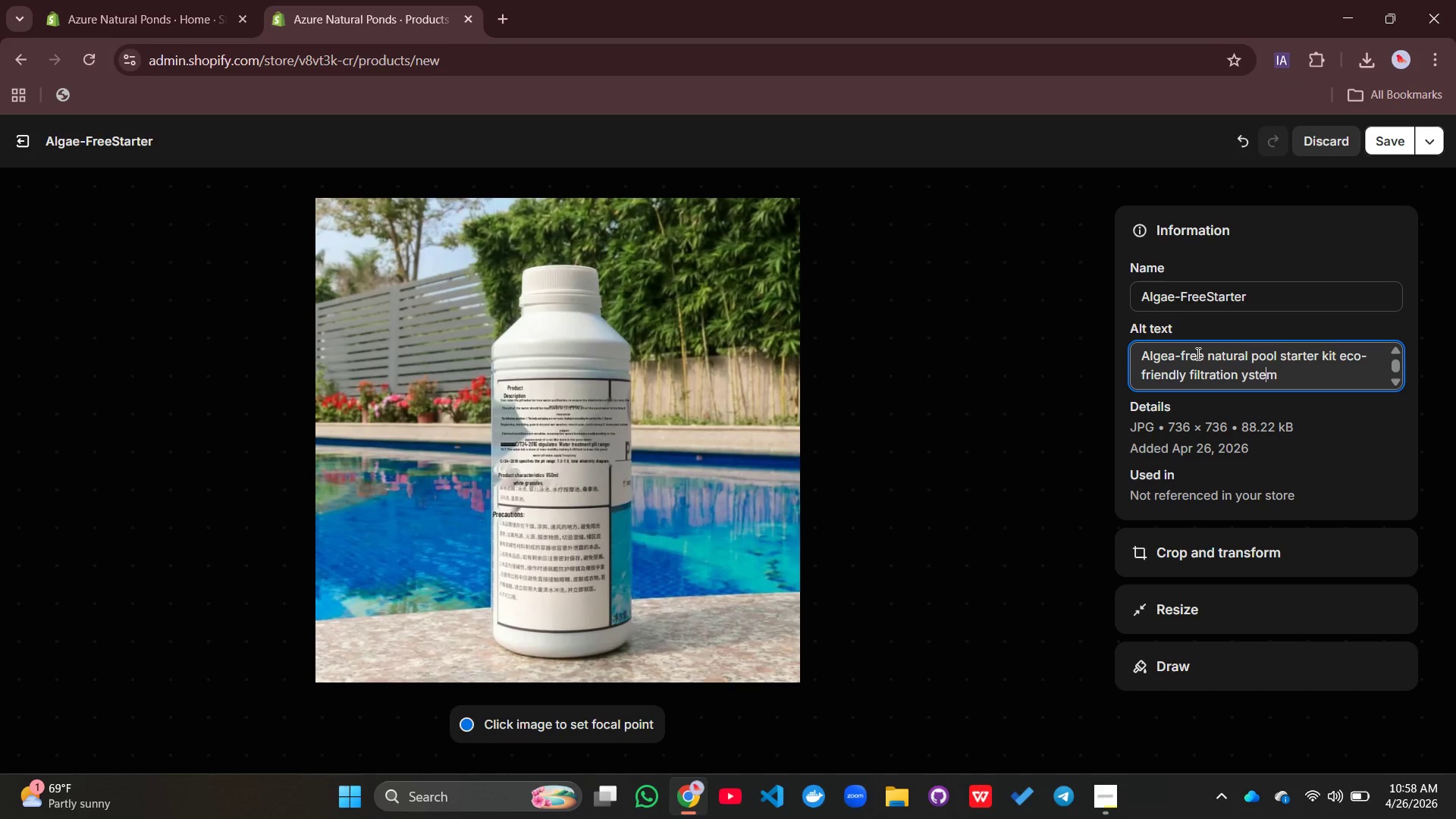 
key(ArrowLeft)
 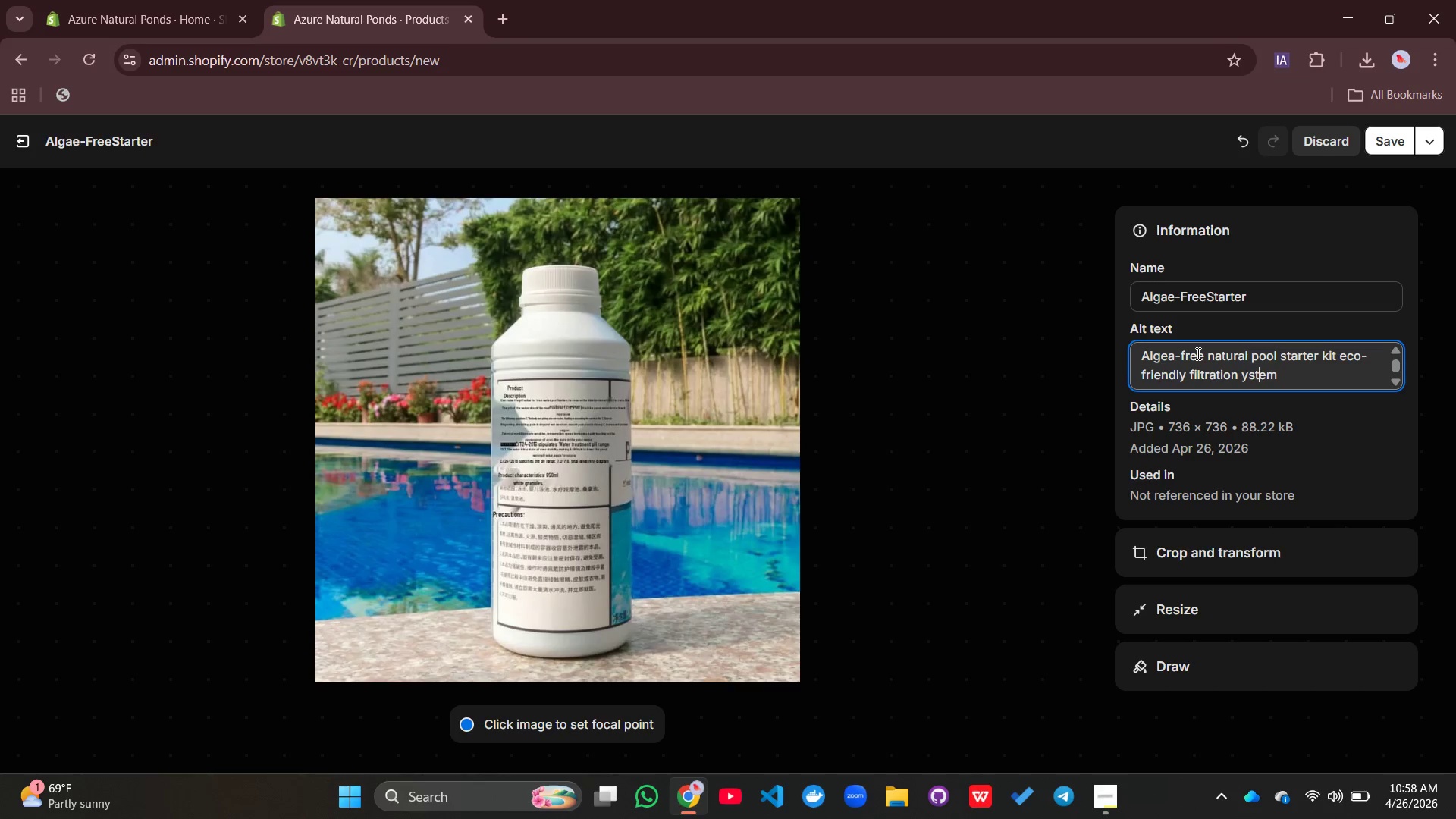 
key(ArrowLeft)
 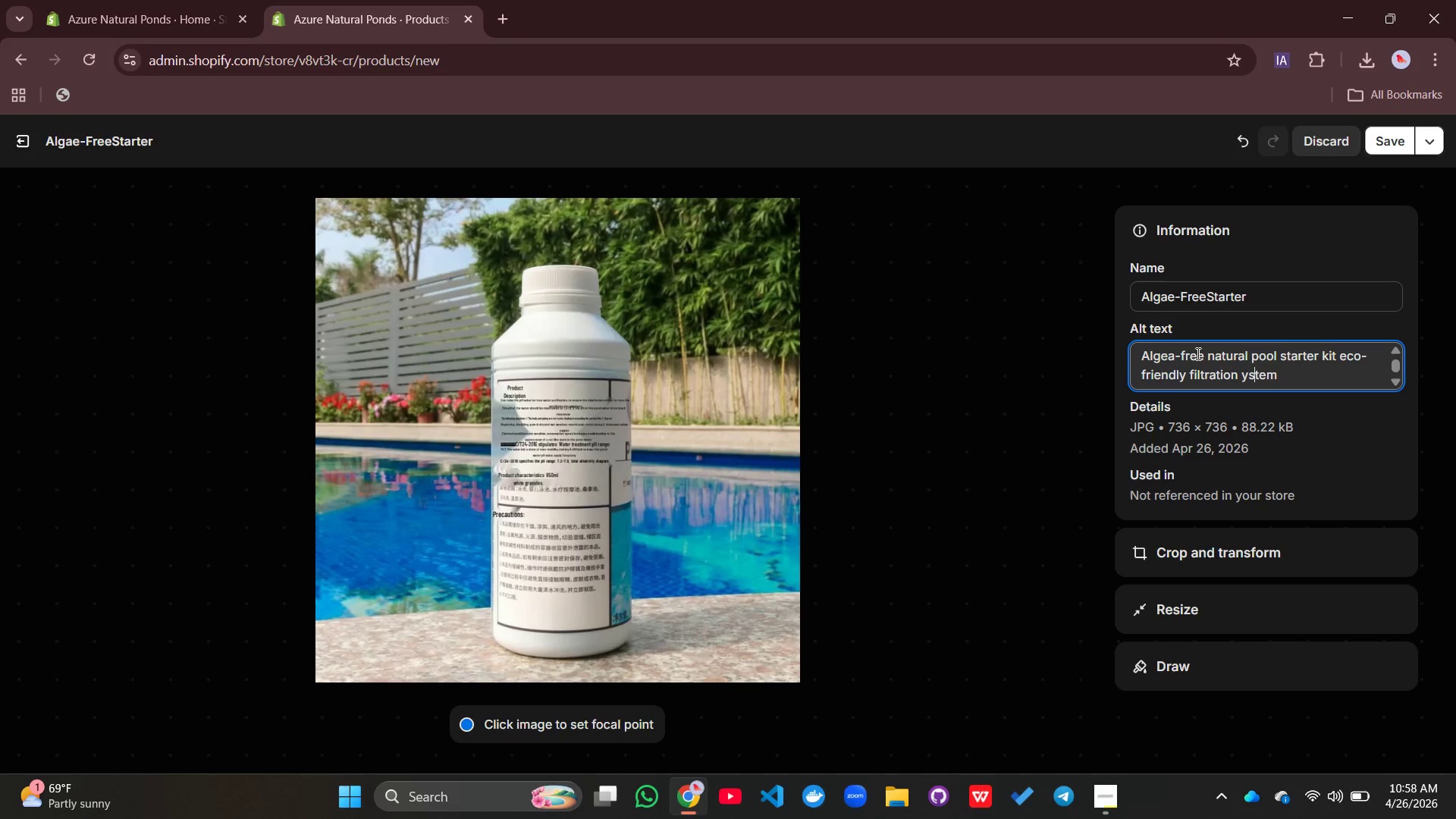 
key(ArrowLeft)
 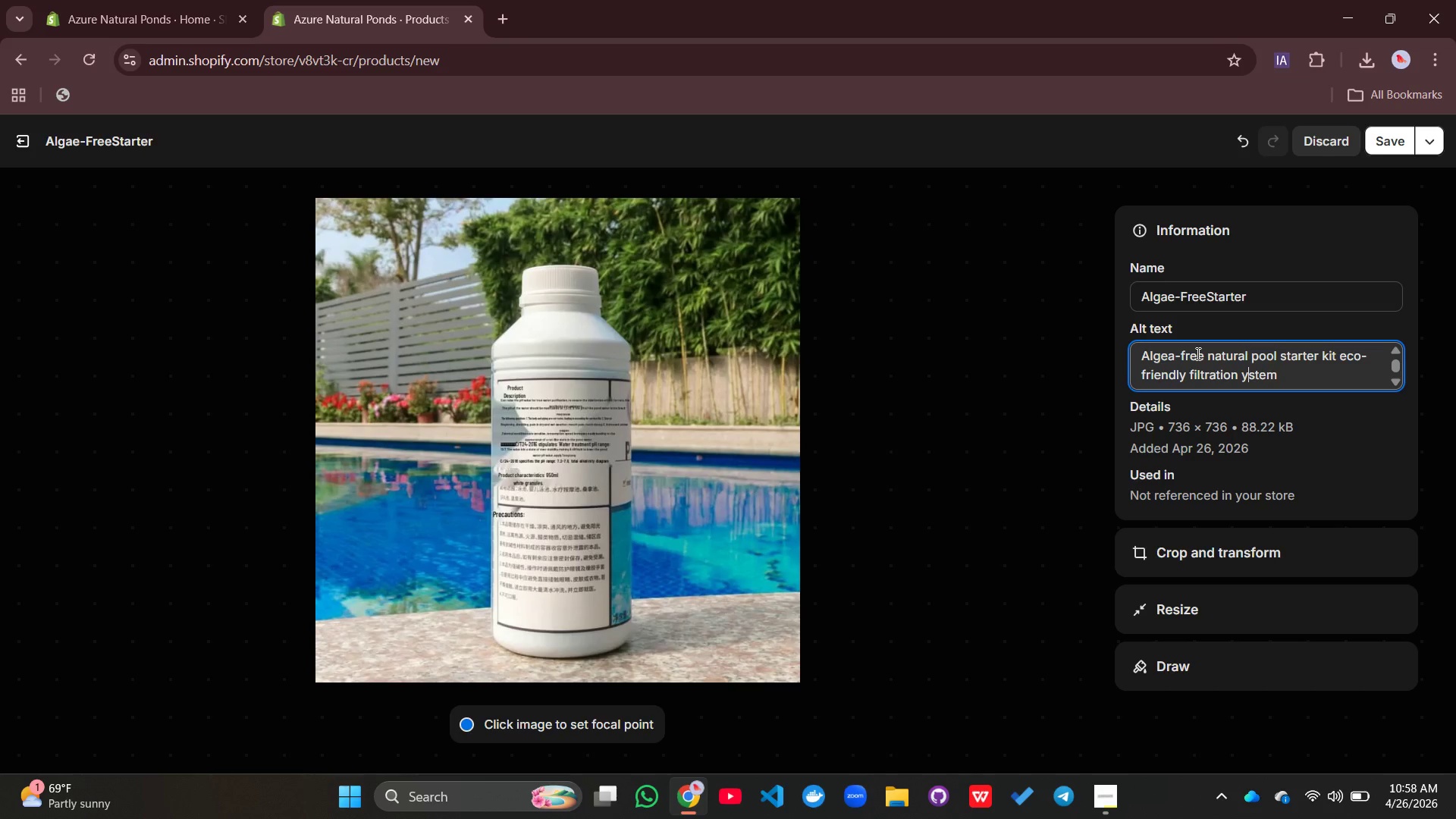 
key(ArrowLeft)
 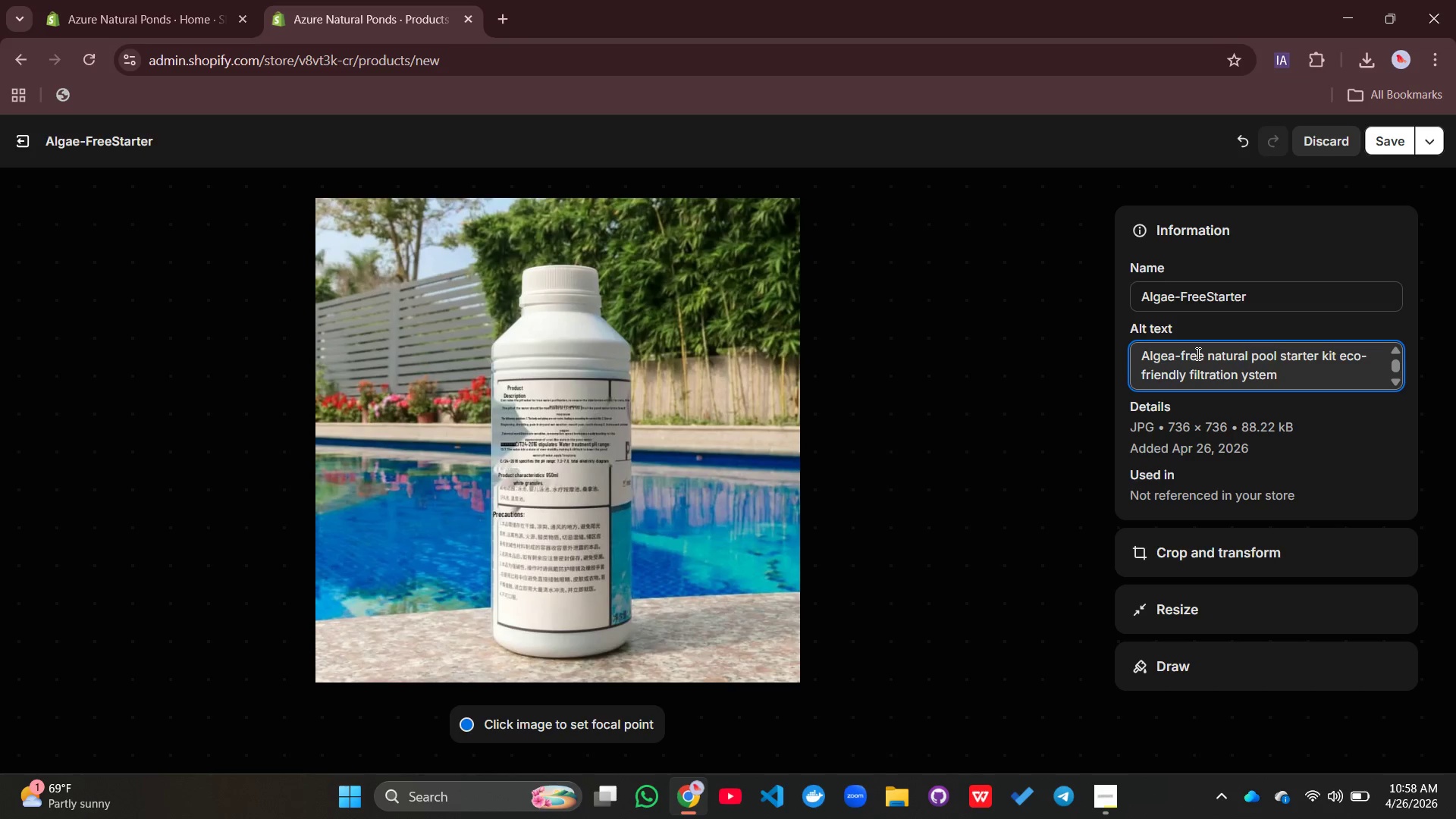 
key(S)
 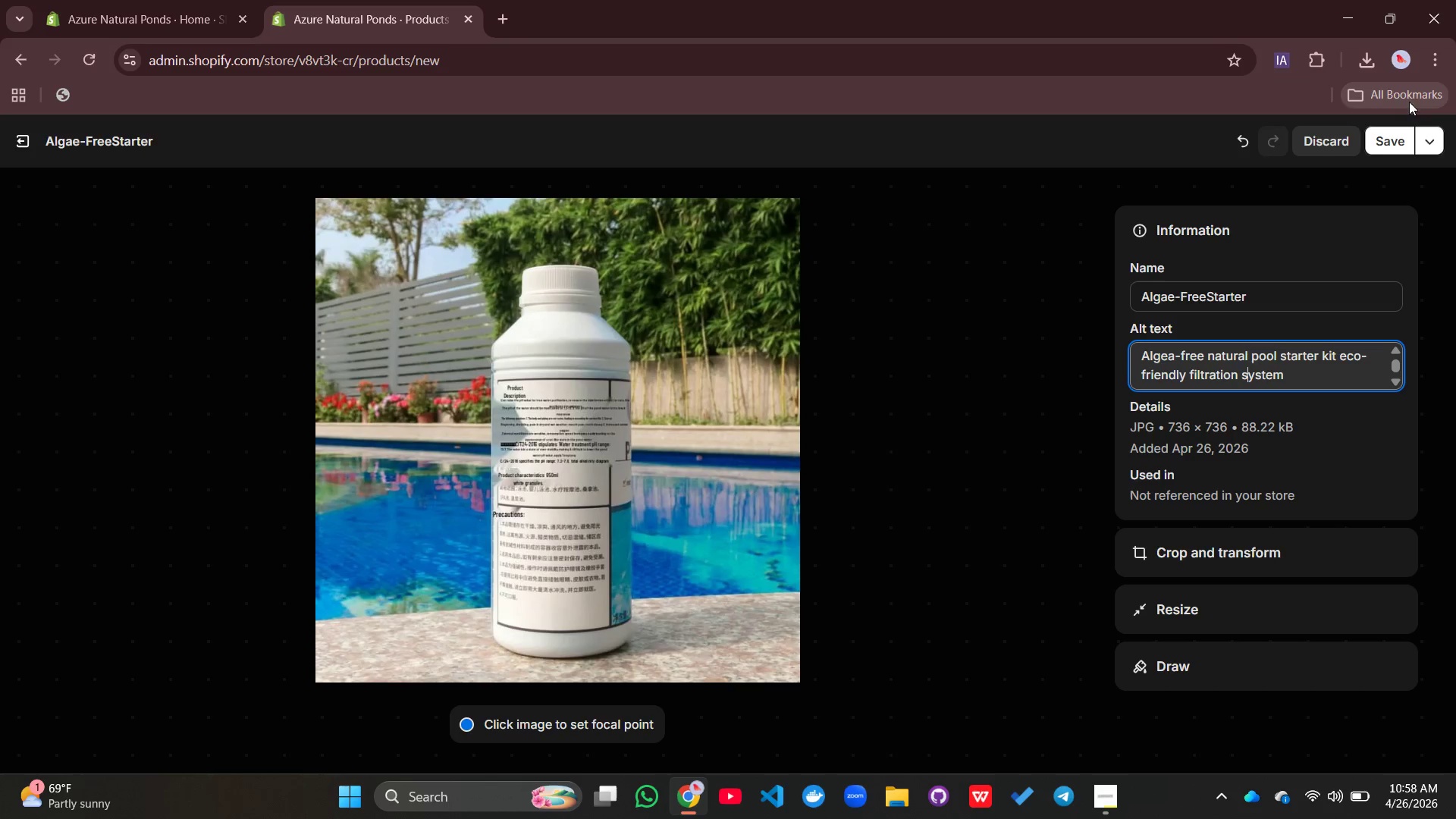 
left_click([1395, 136])
 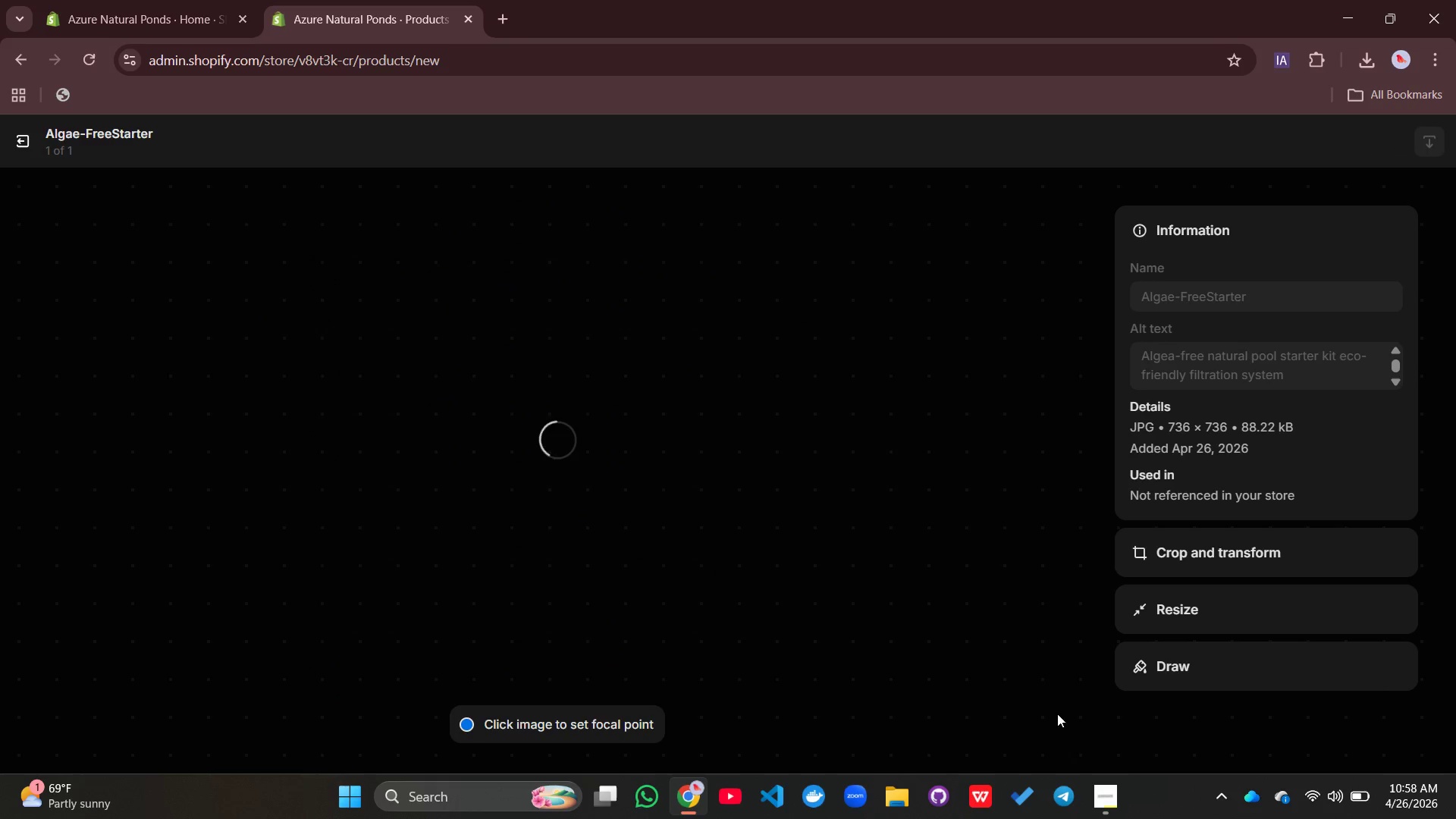 
left_click([1092, 783])